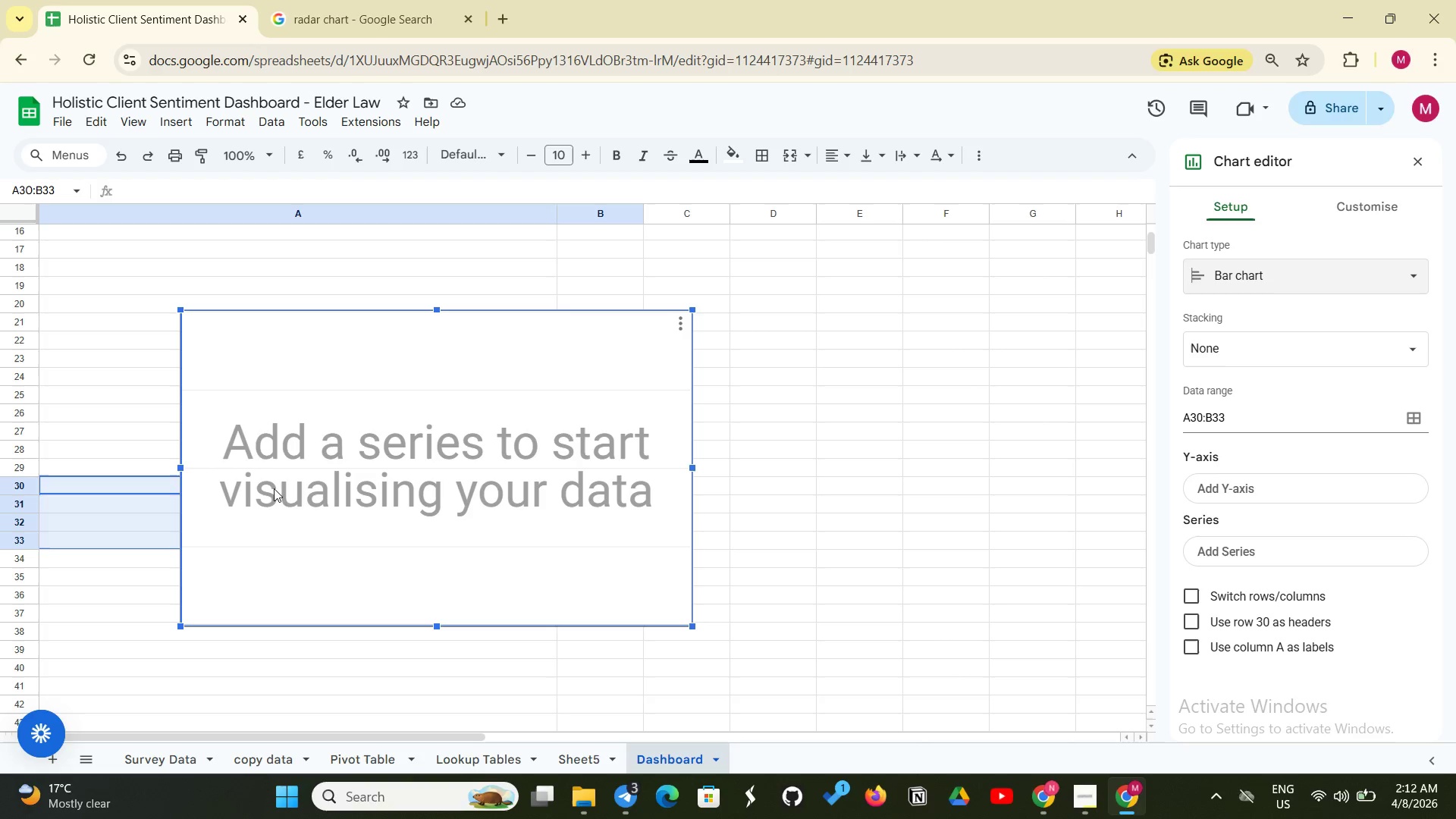 
right_click([274, 488])
 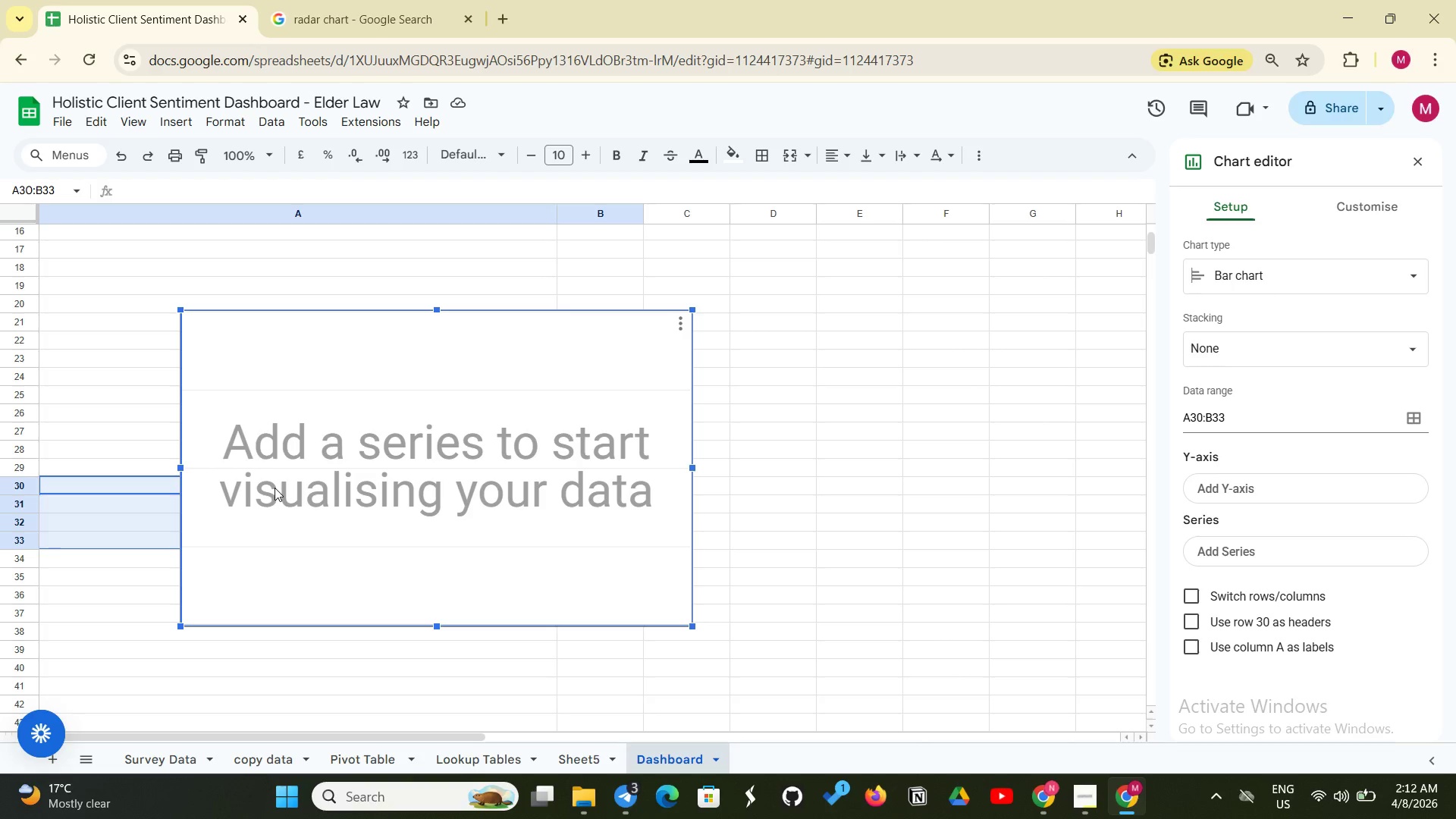 
right_click([275, 488])
 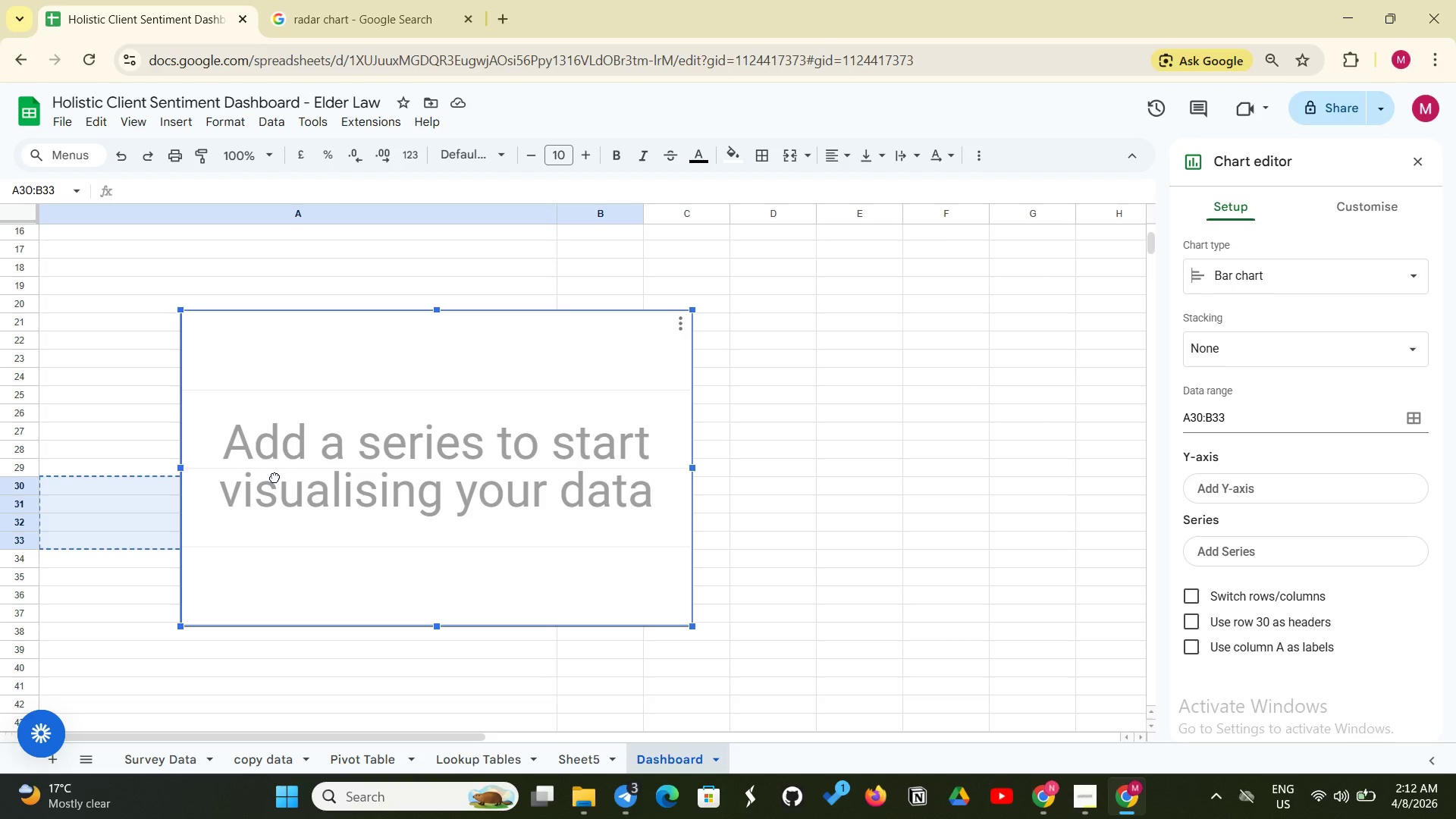 
left_click([275, 477])
 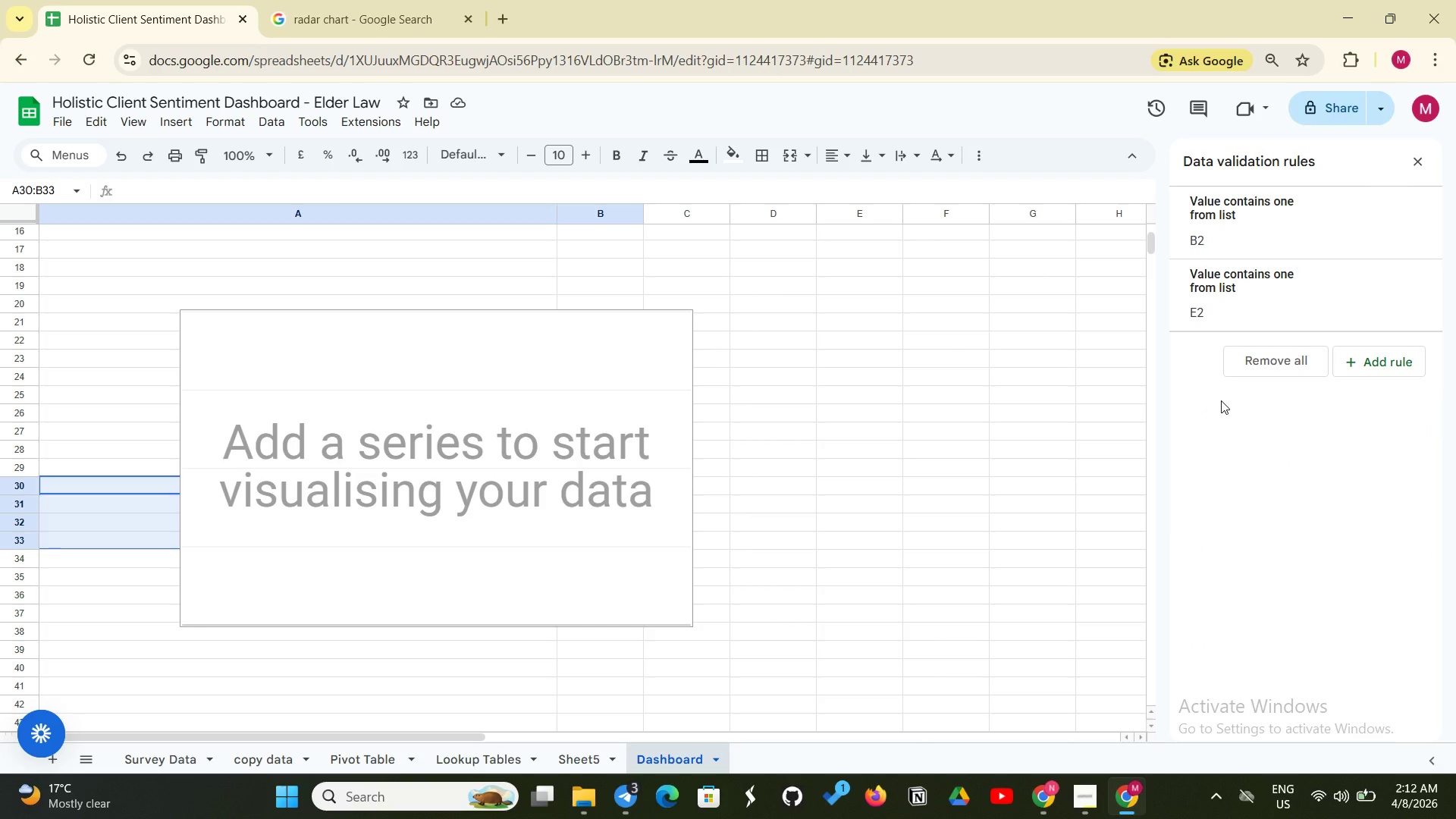 
double_click([435, 466])
 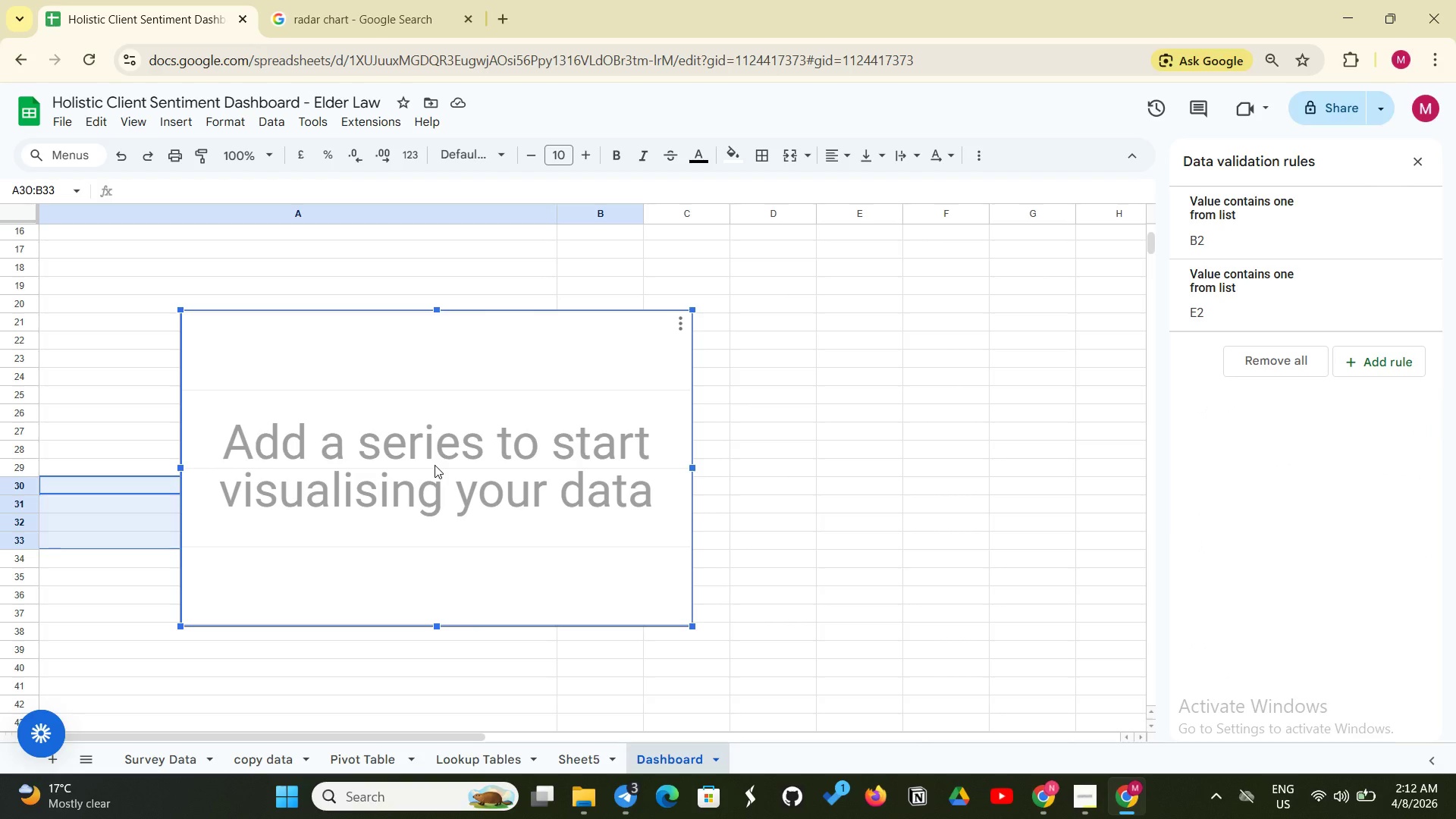 
double_click([435, 465])
 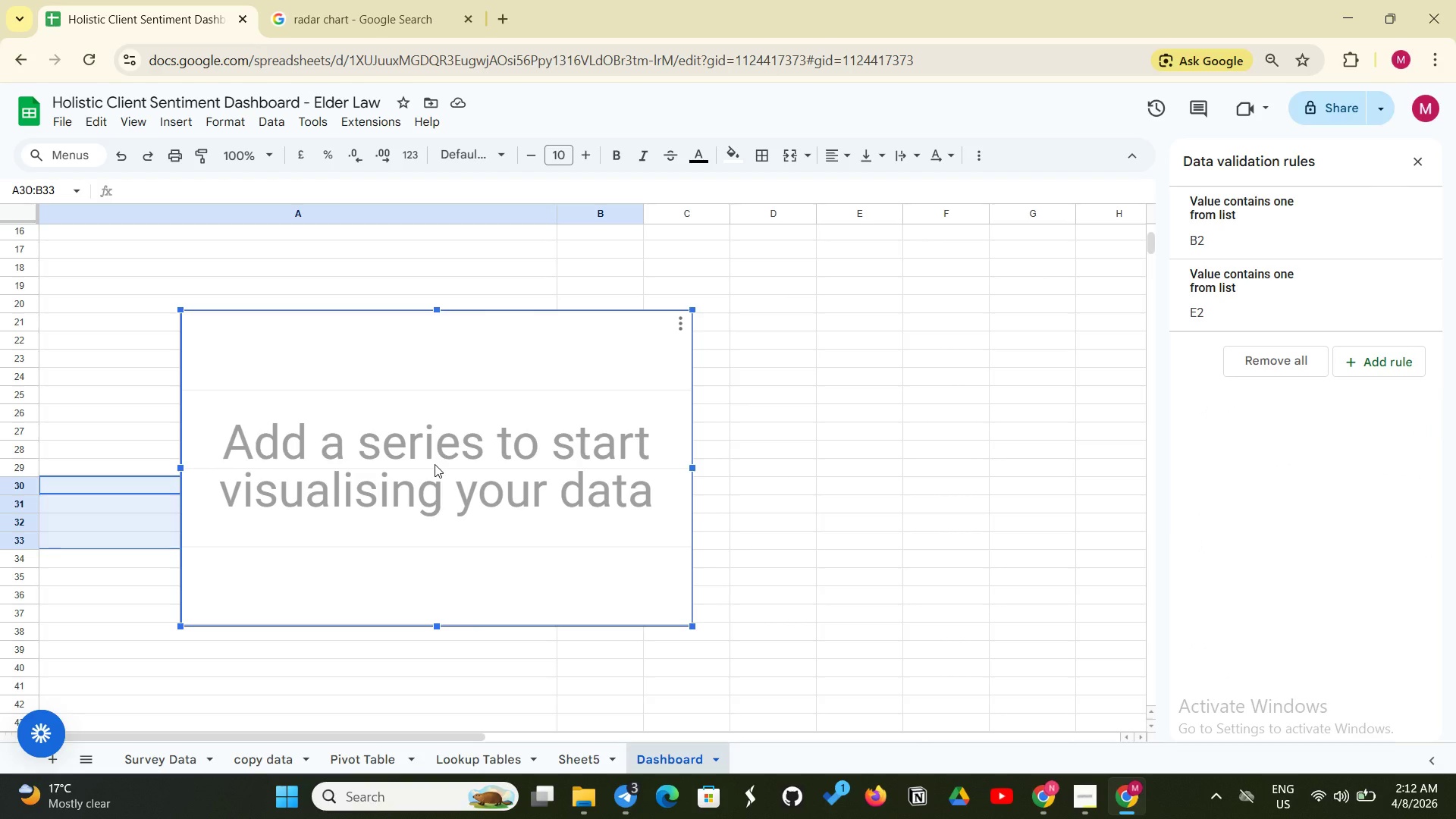 
triple_click([435, 464])
 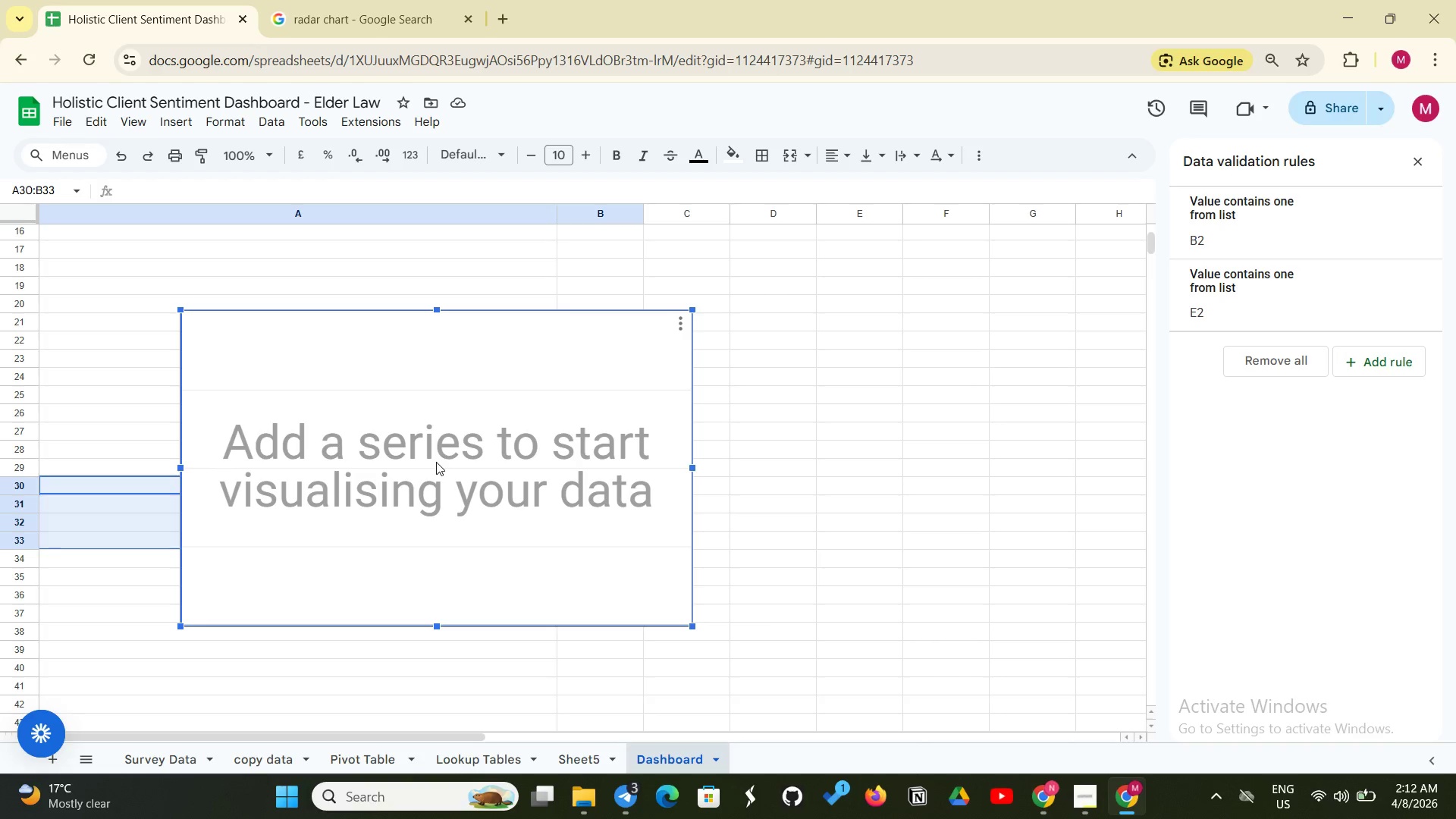 
type(hh)
key(Backspace)
 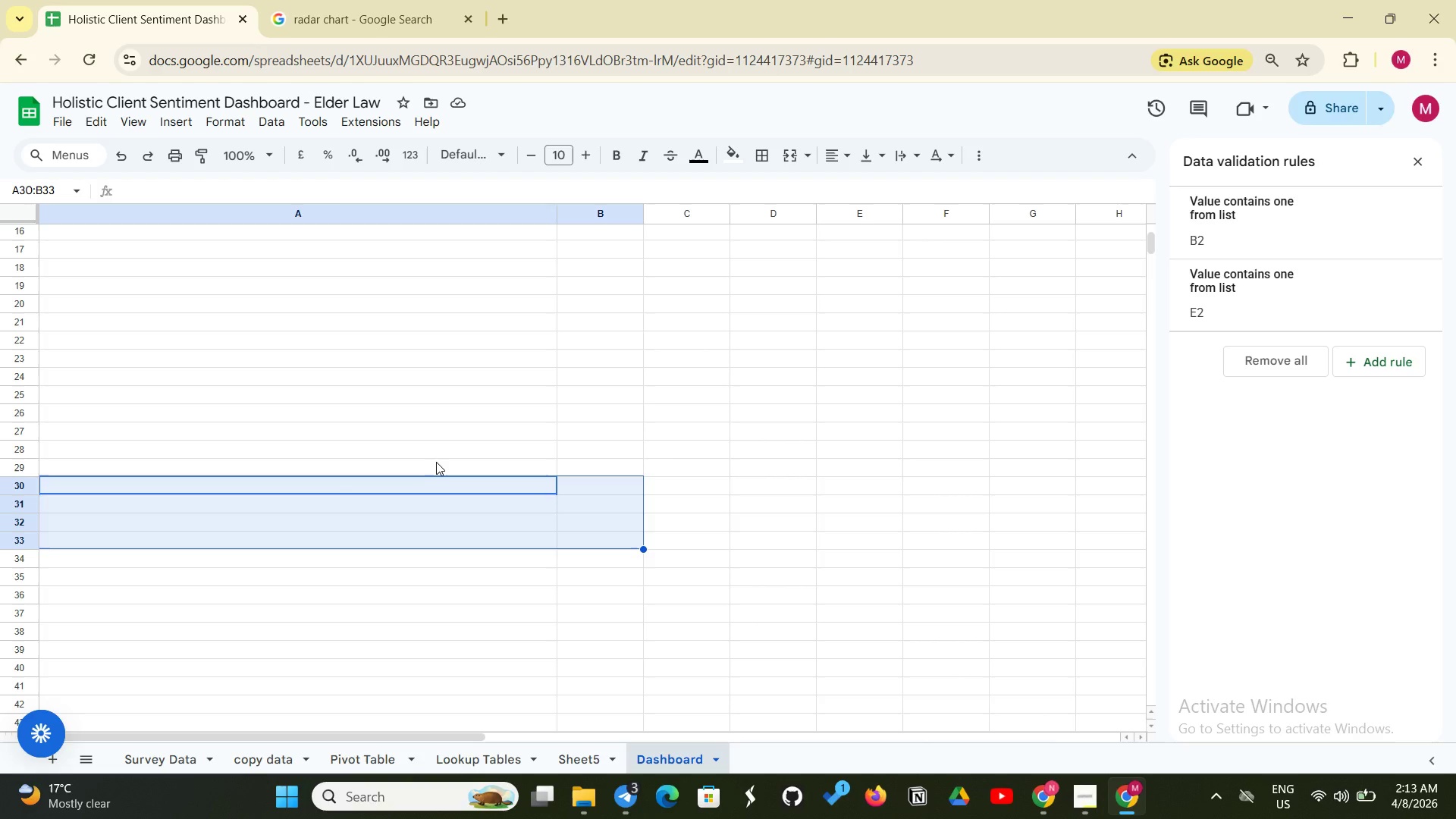 
wait(15.44)
 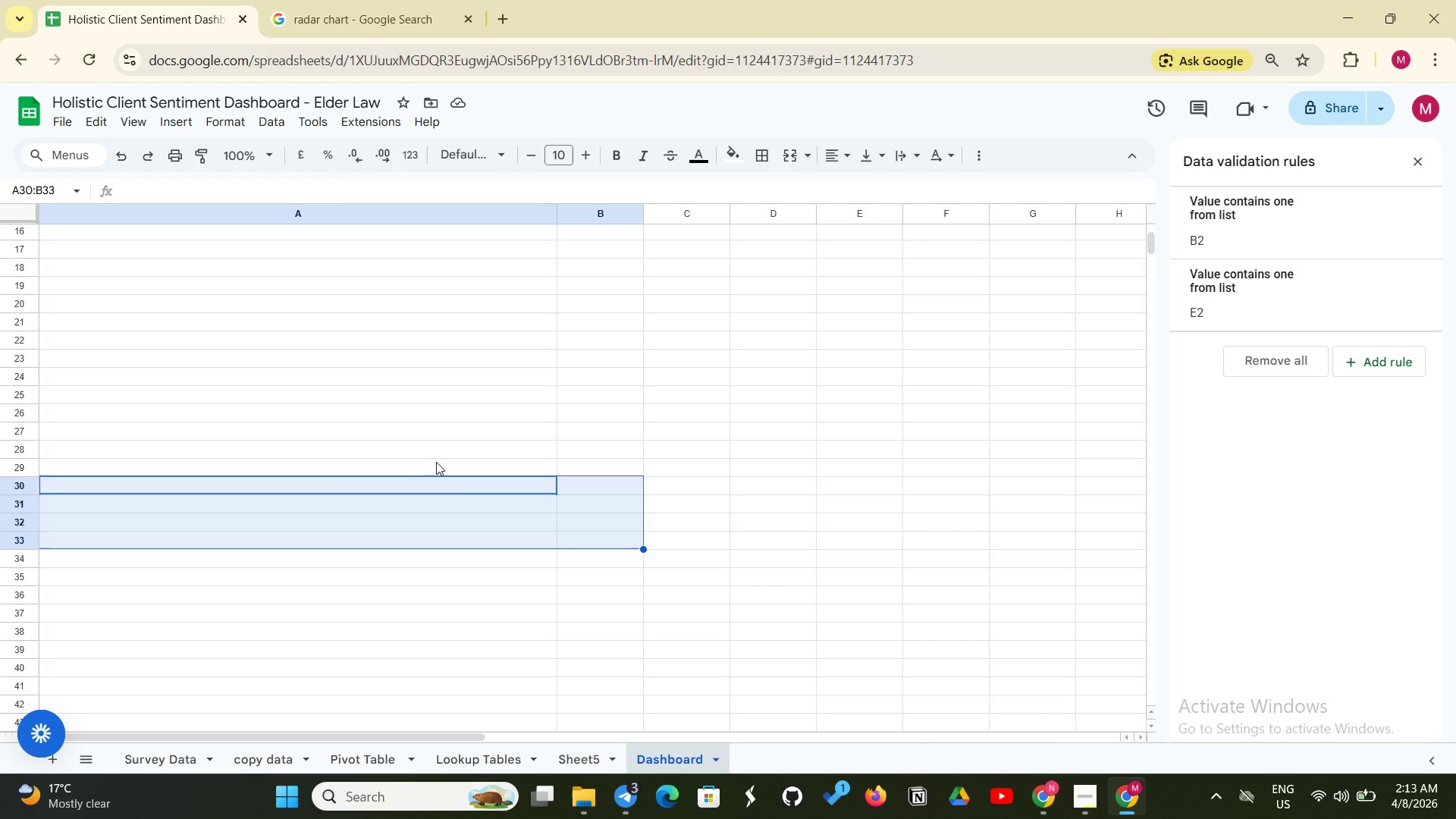 
scroll: coordinate [450, 410], scroll_direction: up, amount: 2.0
 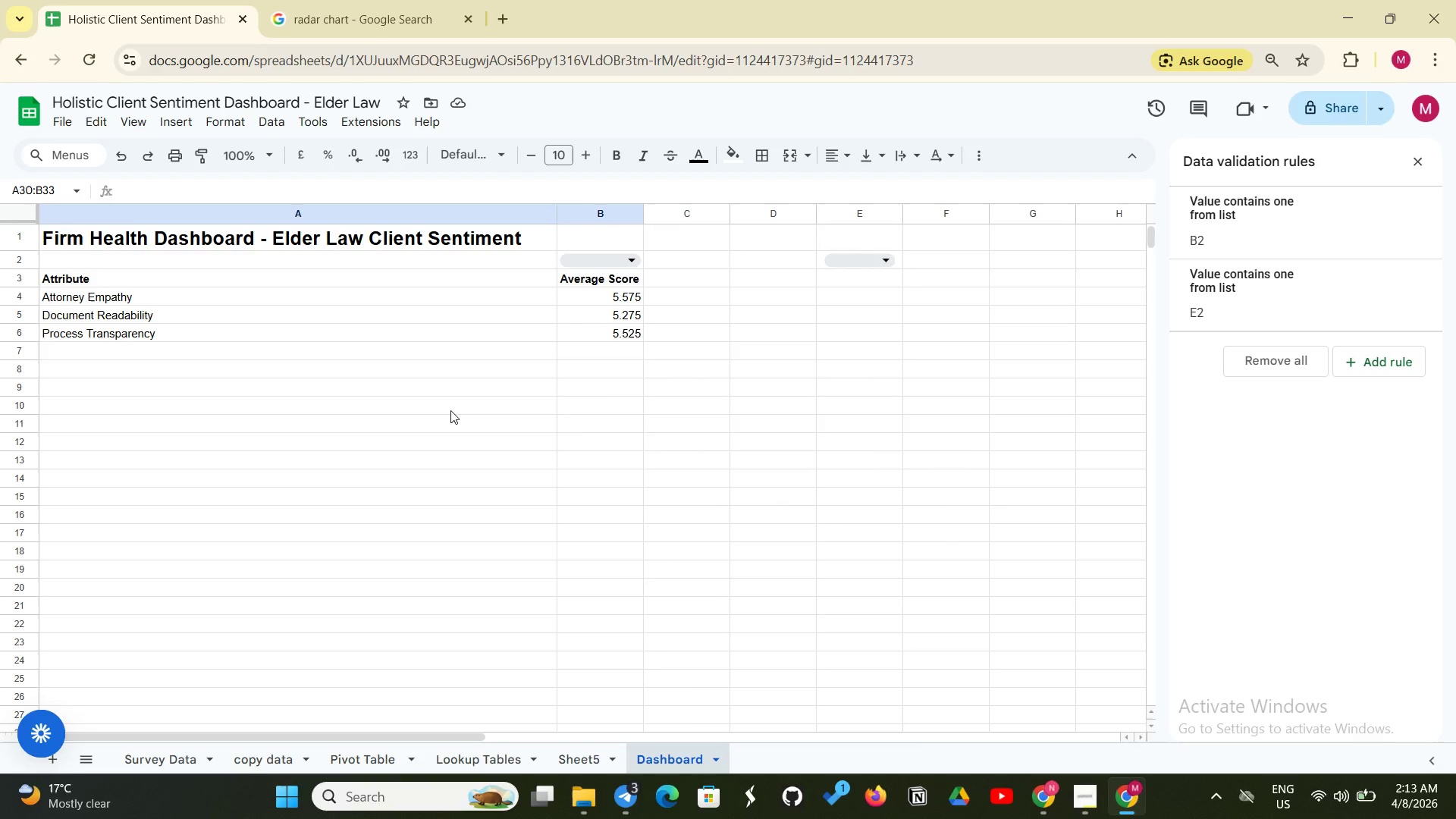 
scroll: coordinate [450, 410], scroll_direction: down, amount: 1.0
 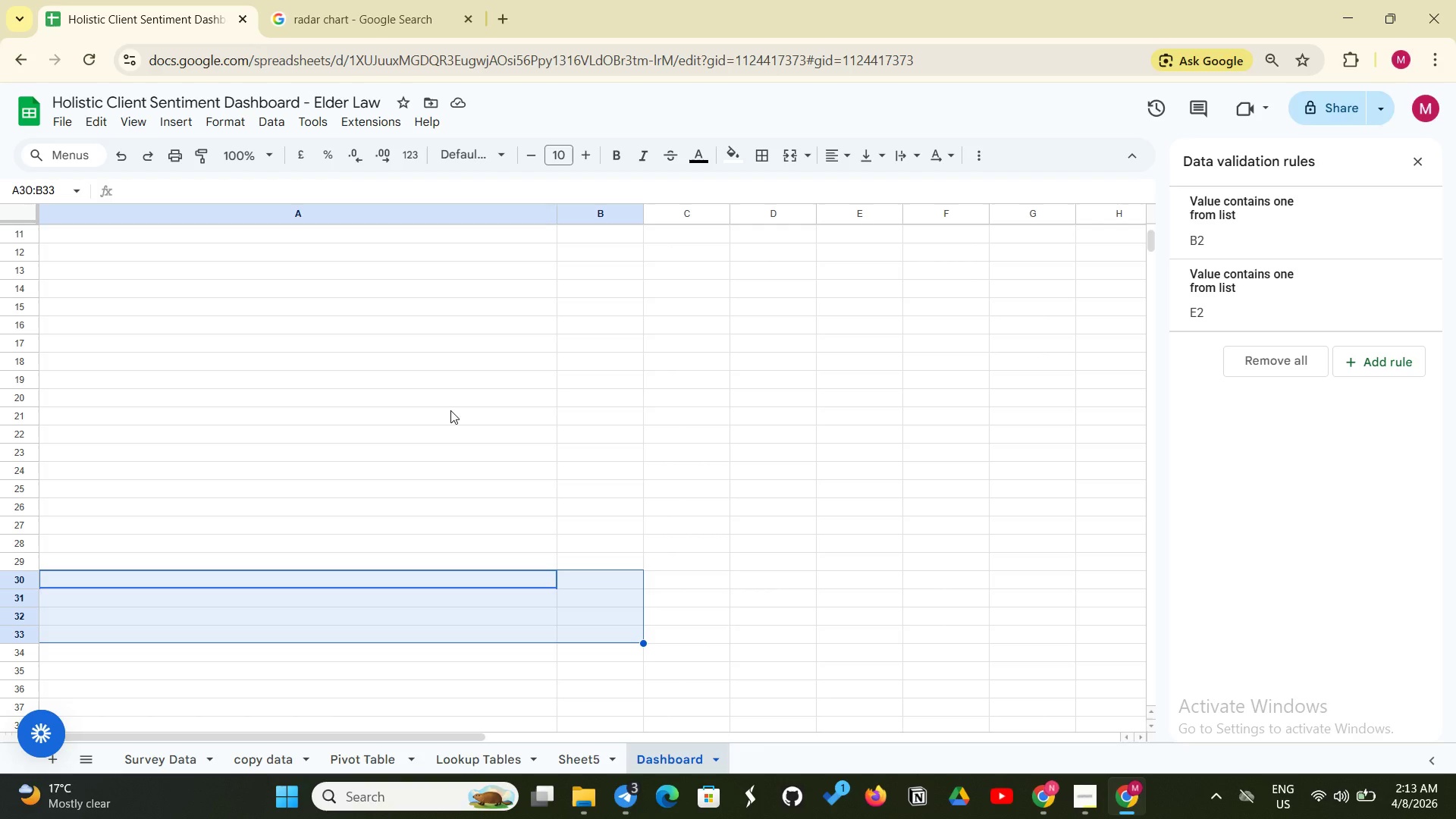 
wait(35.76)
 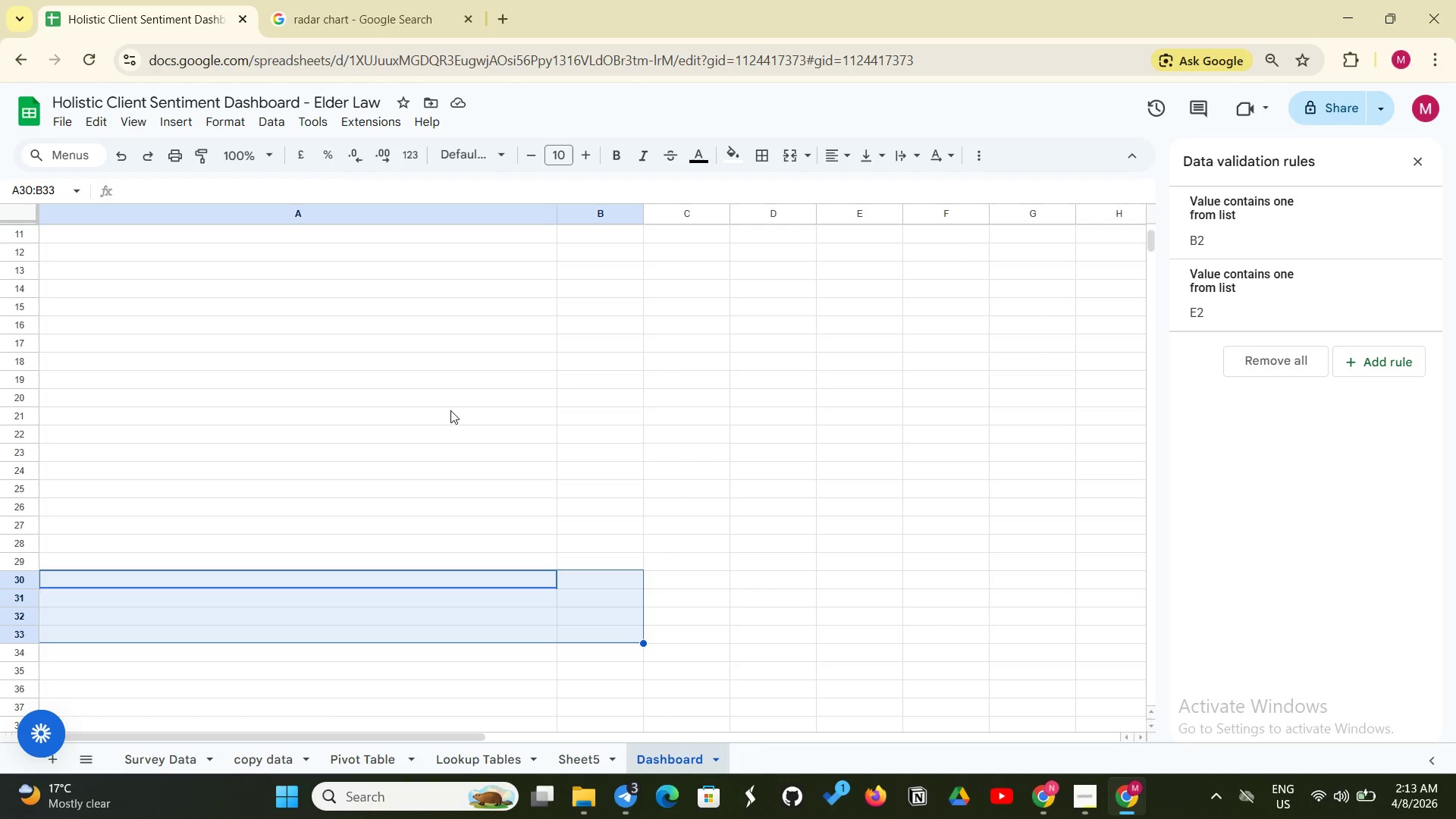 
left_click([175, 118])
 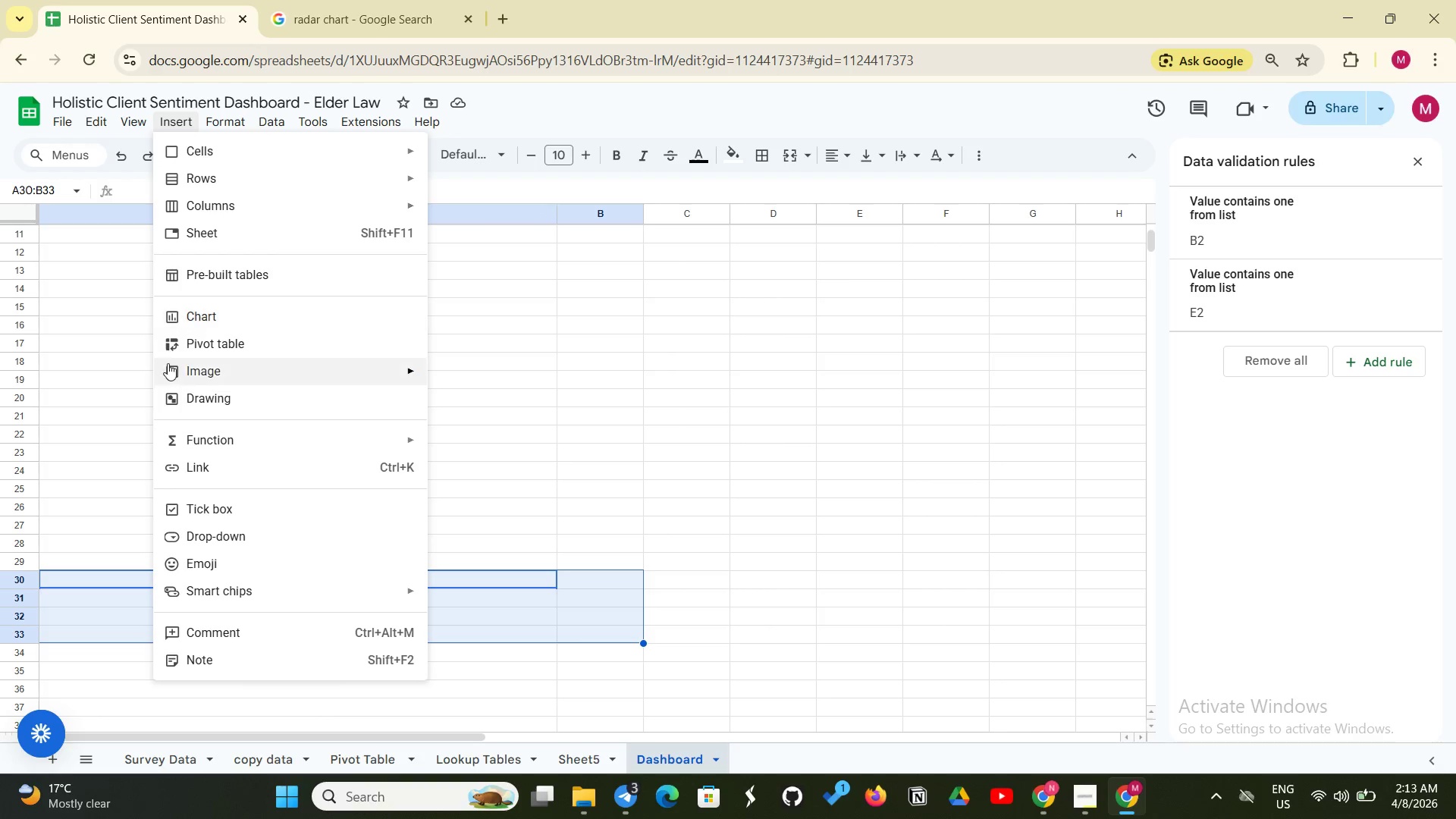 
left_click([253, 313])
 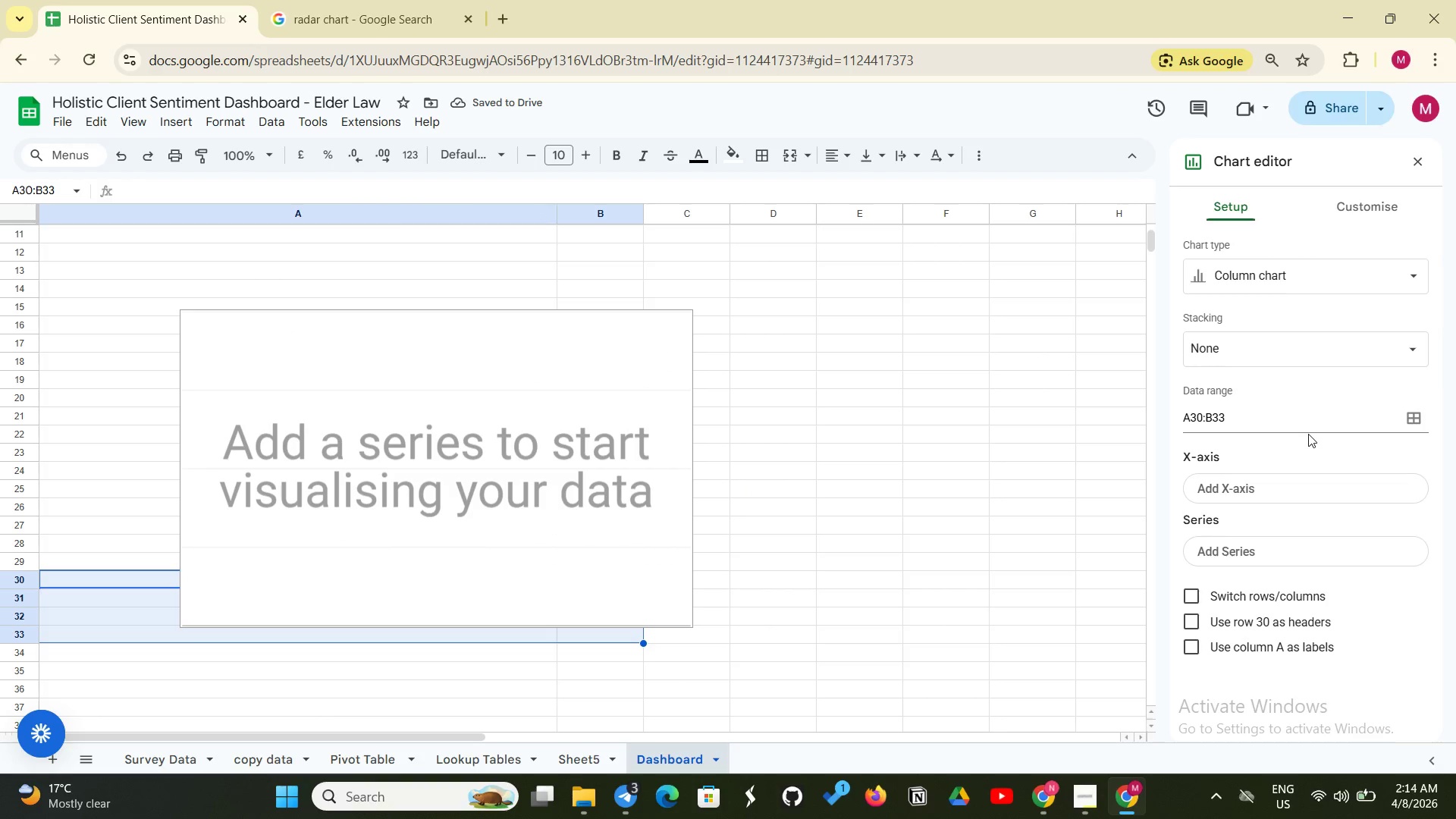 
wait(5.86)
 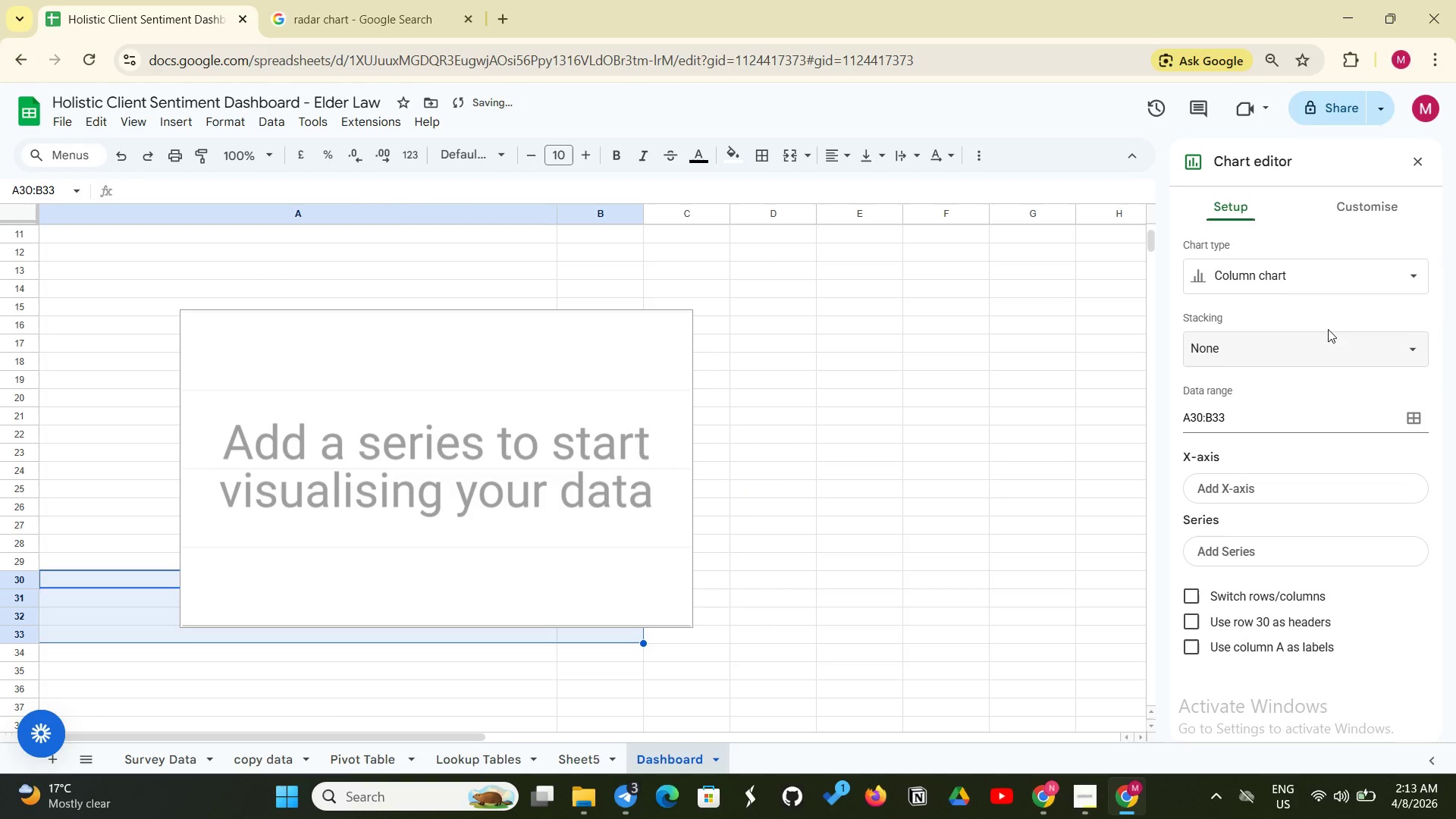 
left_click([1311, 277])
 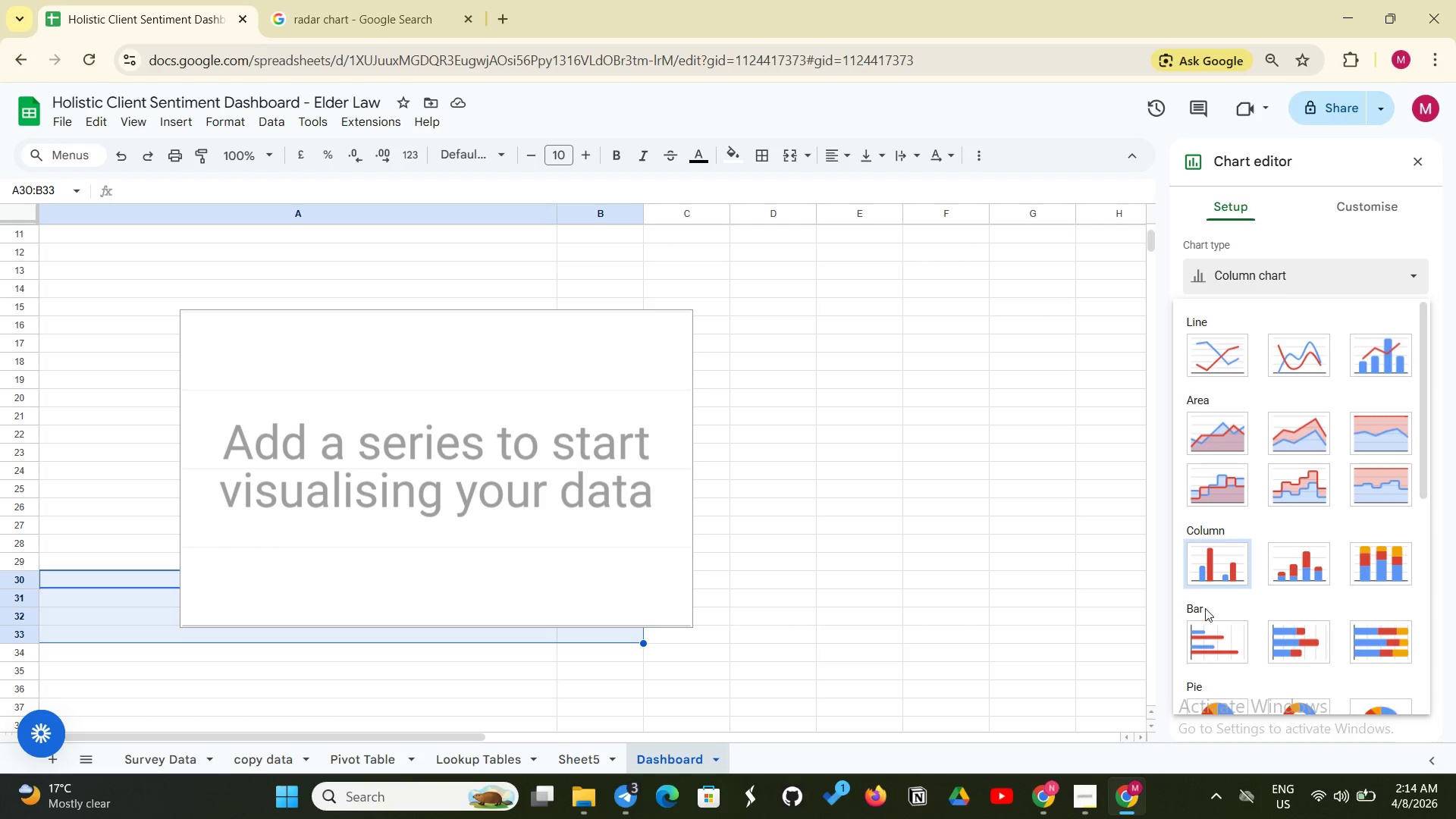 
left_click([1194, 637])
 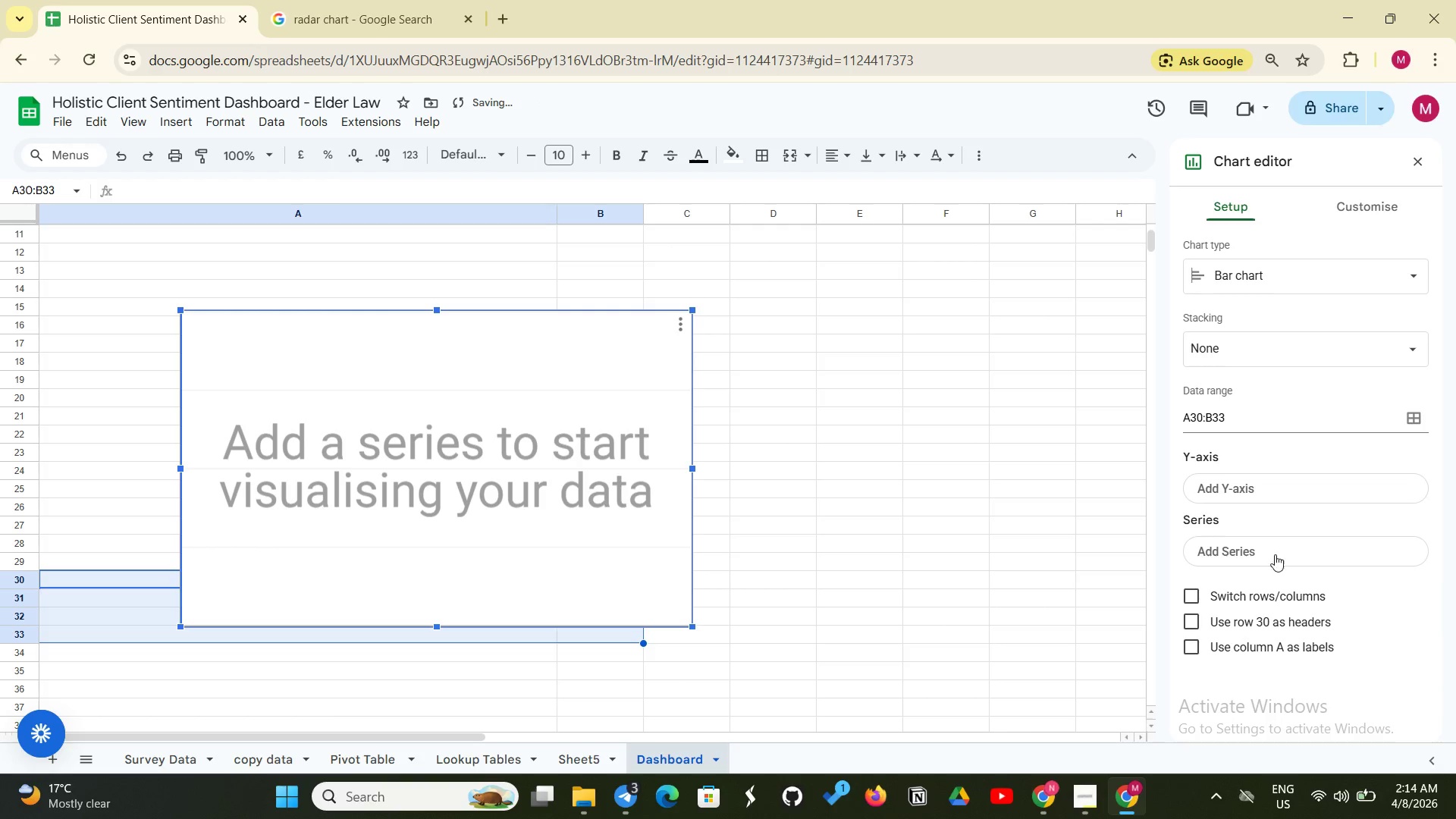 
scroll: coordinate [1270, 557], scroll_direction: down, amount: 3.0
 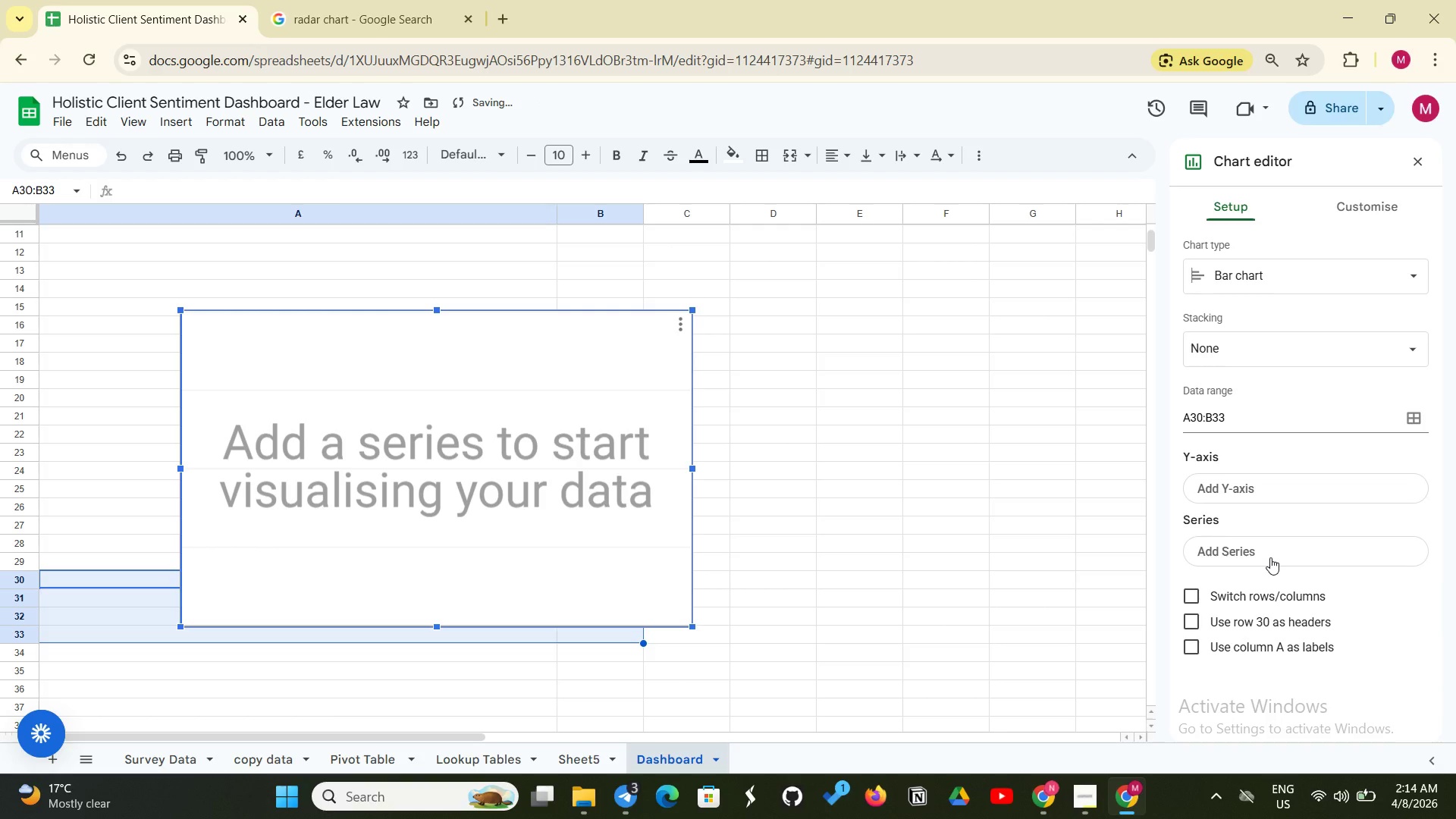 
scroll: coordinate [1263, 538], scroll_direction: up, amount: 5.0
 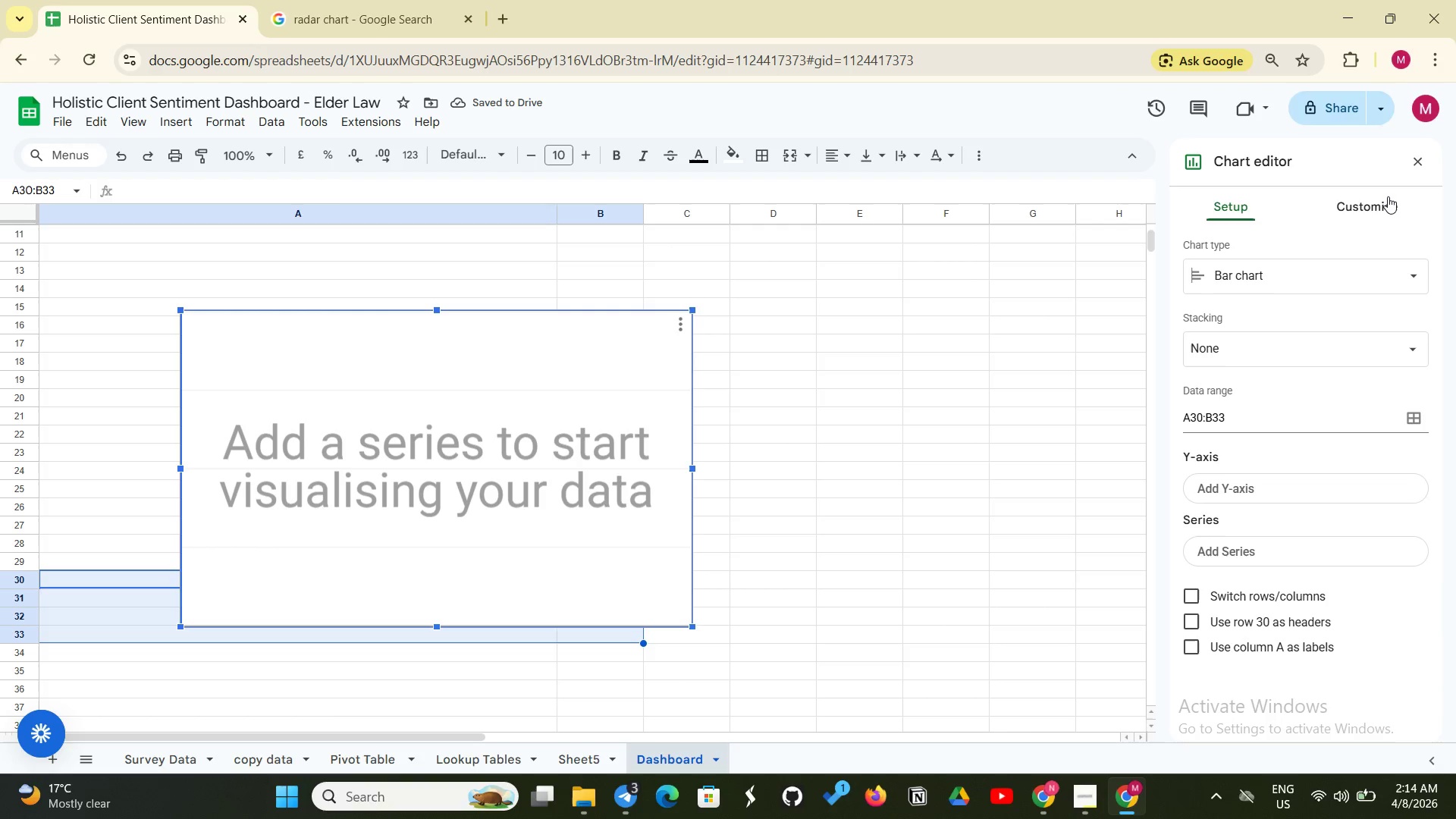 
left_click([1389, 196])
 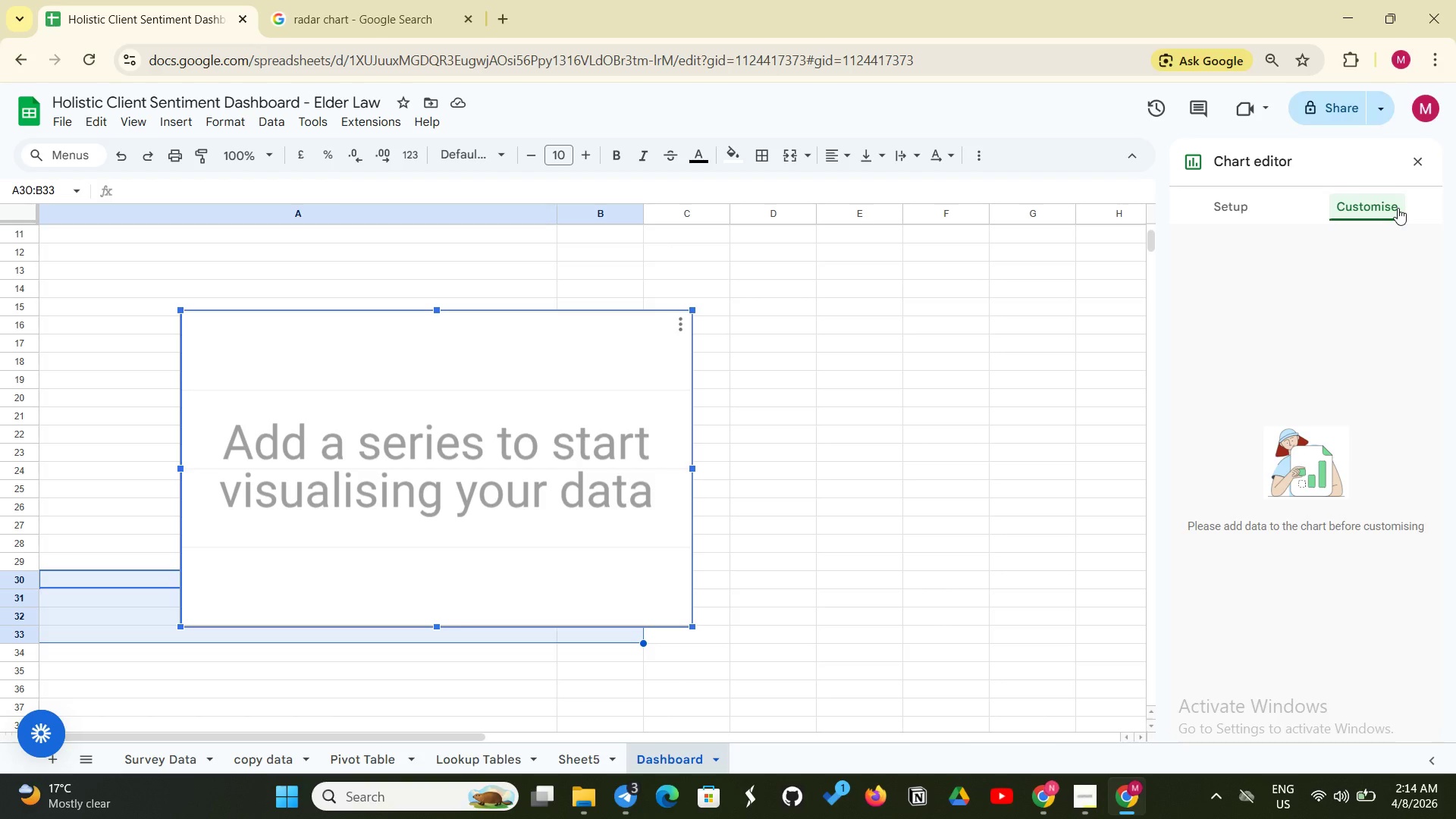 
wait(9.44)
 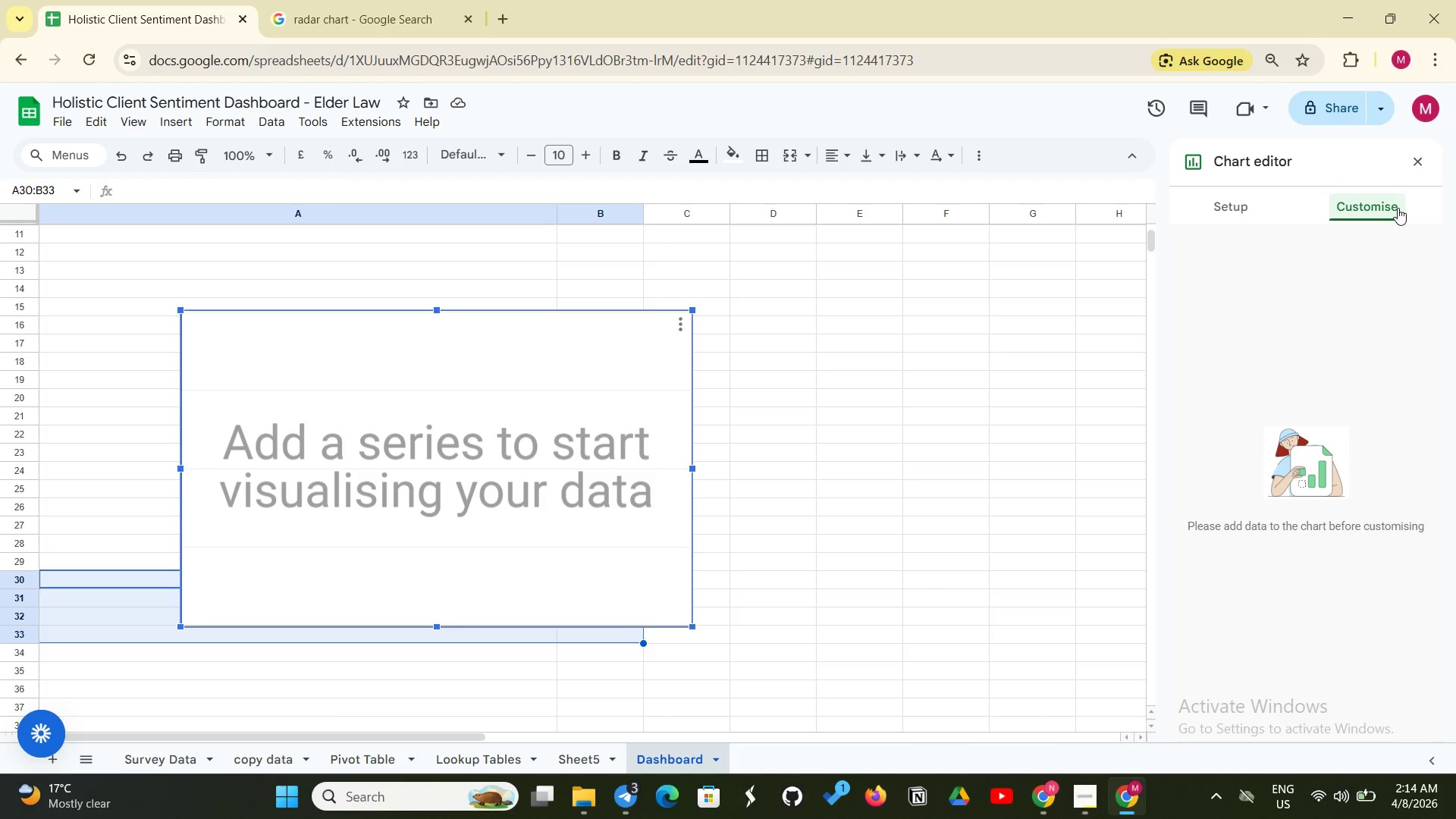 
double_click([494, 447])
 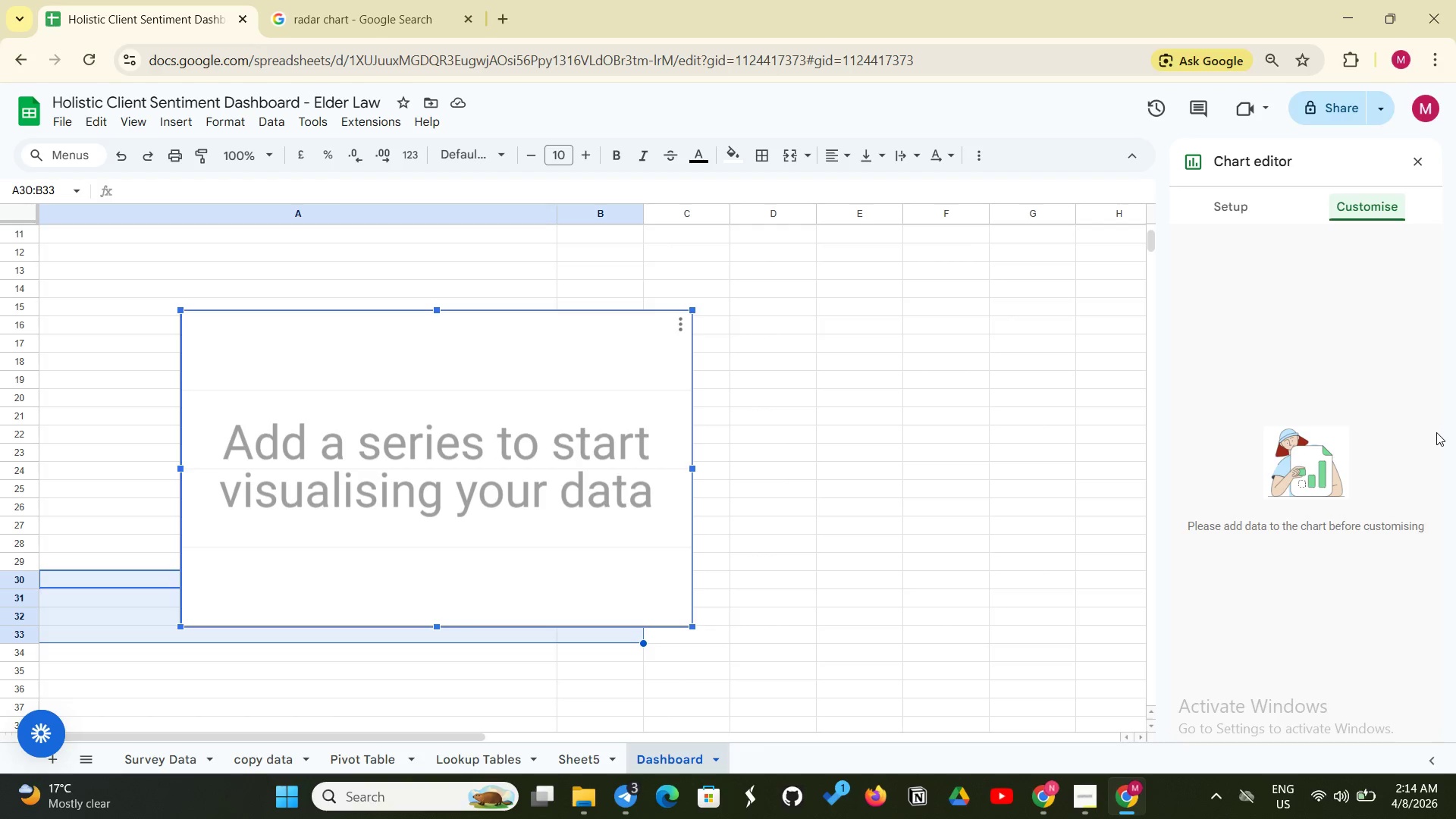 
left_click_drag(start_coordinate=[1436, 432], to_coordinate=[1428, 441])
 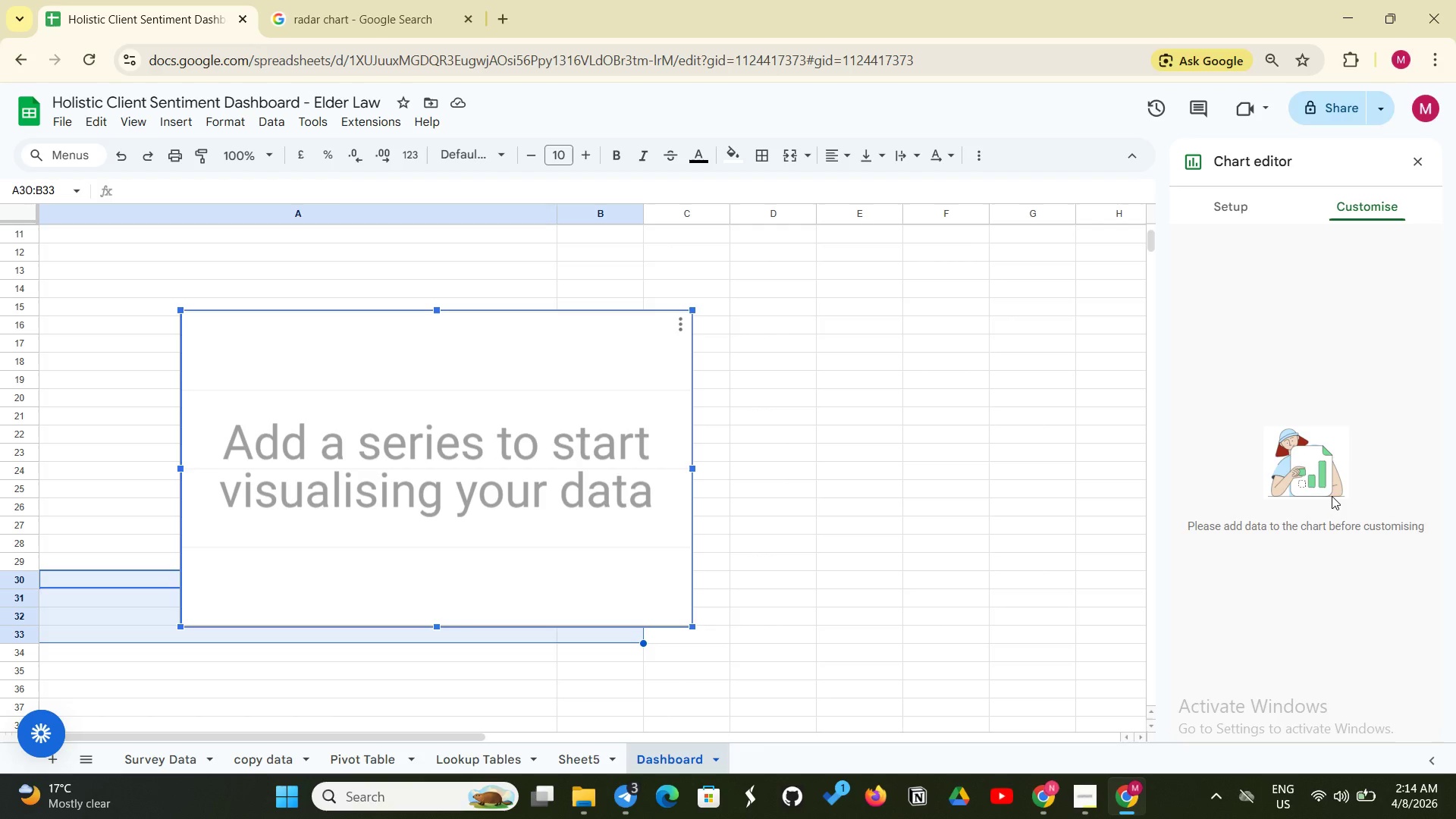 
double_click([1333, 494])
 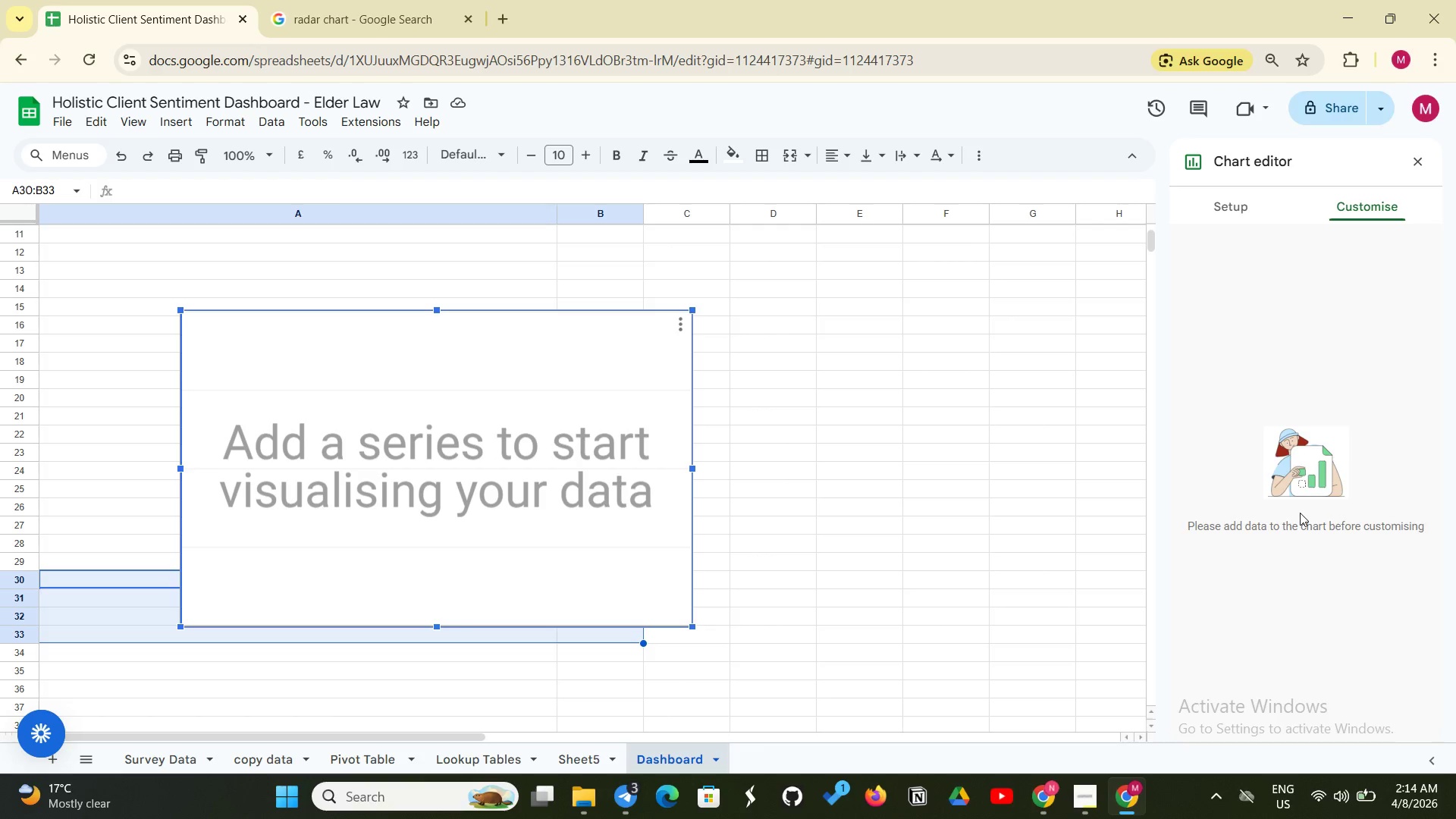 
triple_click([1300, 513])
 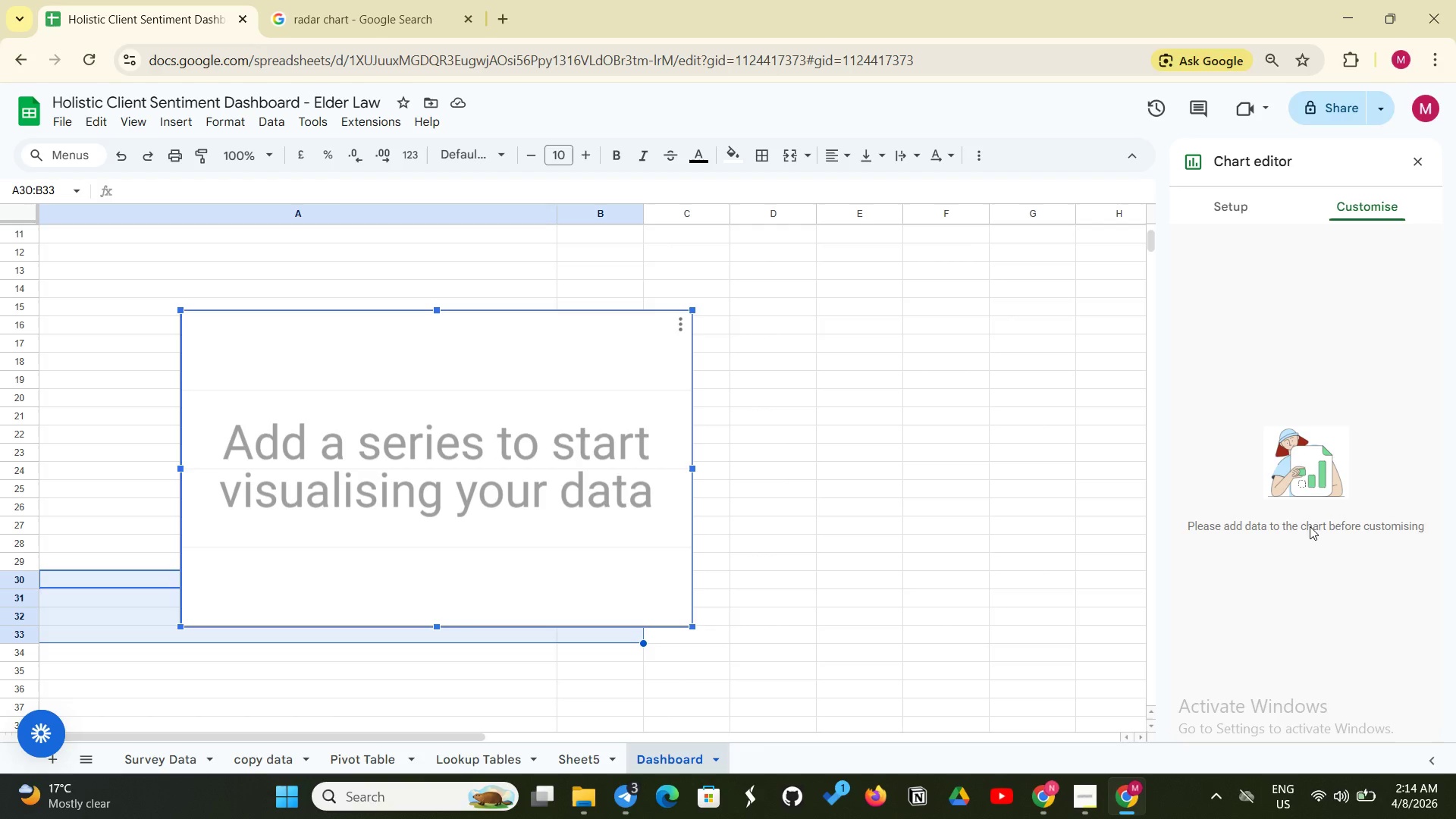 
triple_click([1310, 526])
 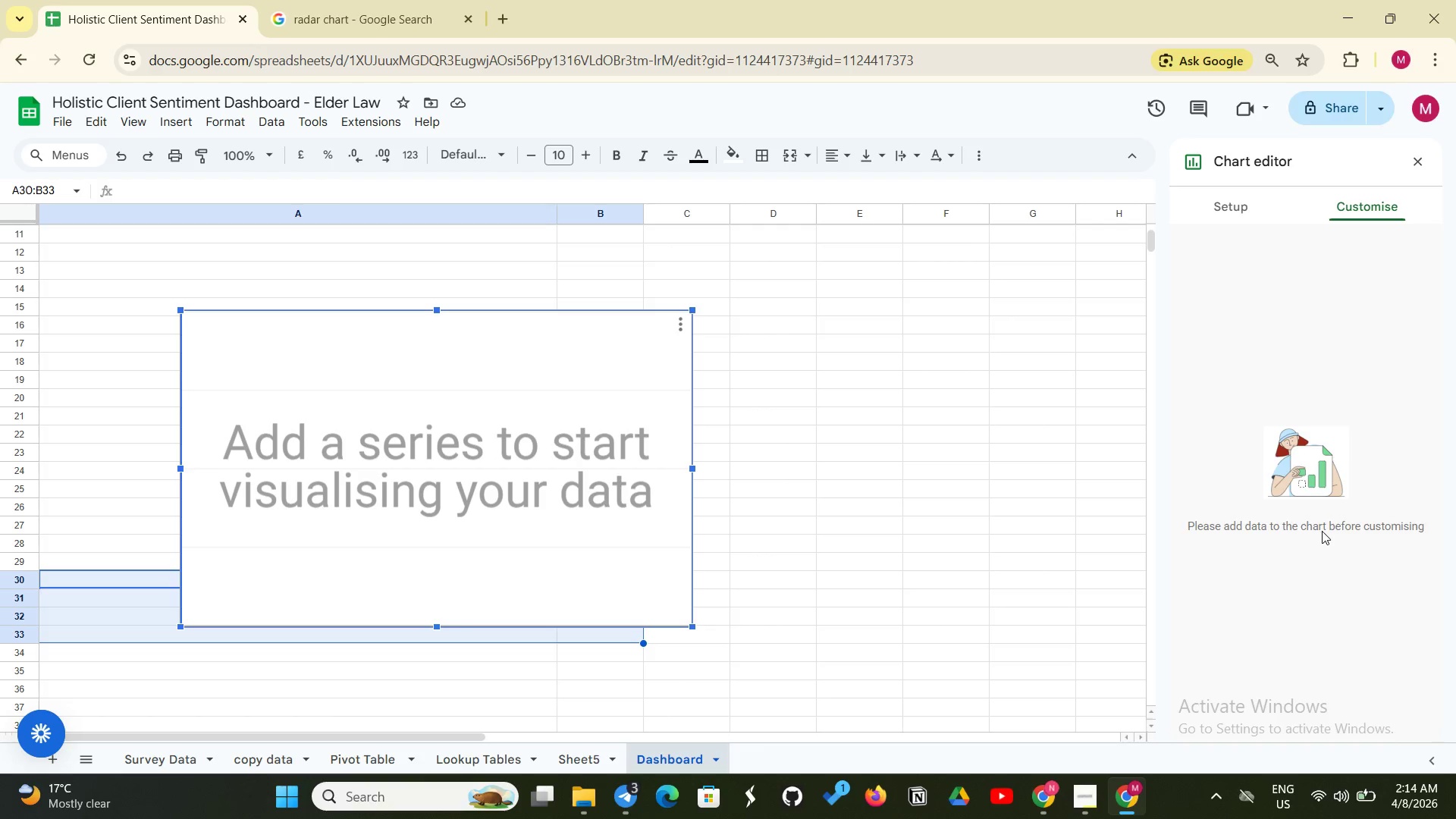 
triple_click([1322, 531])
 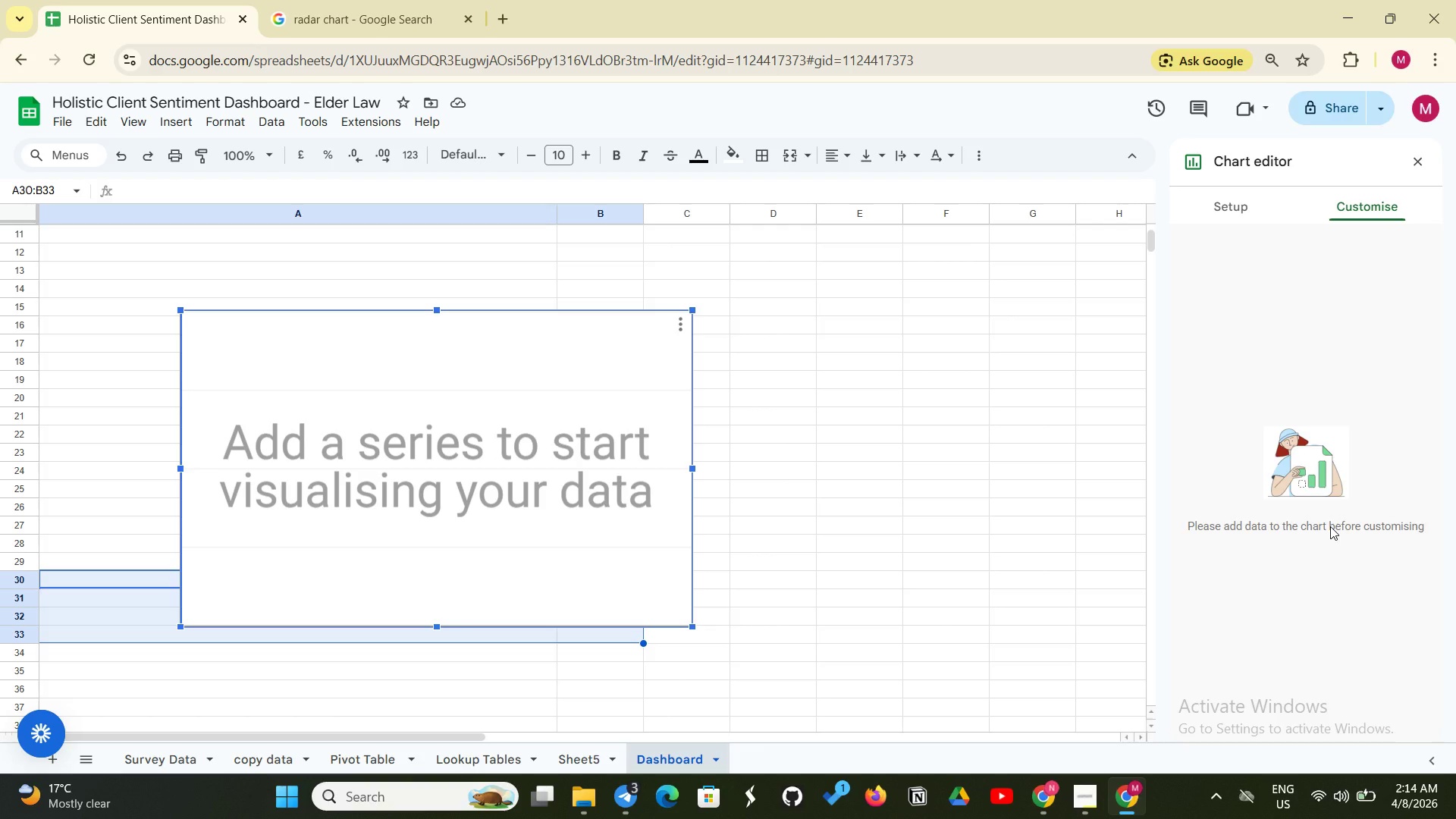 
scroll: coordinate [1330, 526], scroll_direction: down, amount: 1.0
 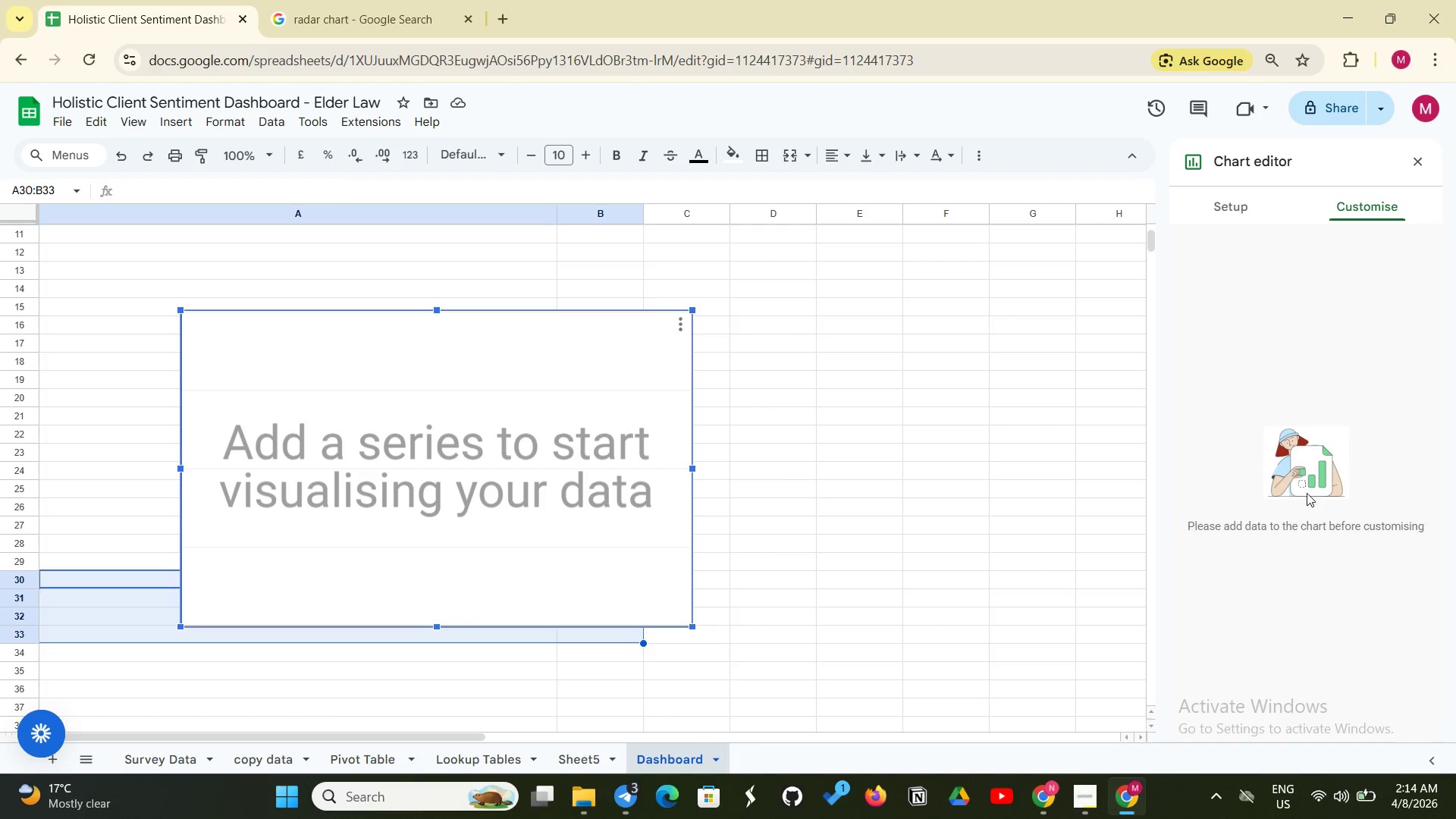 
left_click([1307, 490])
 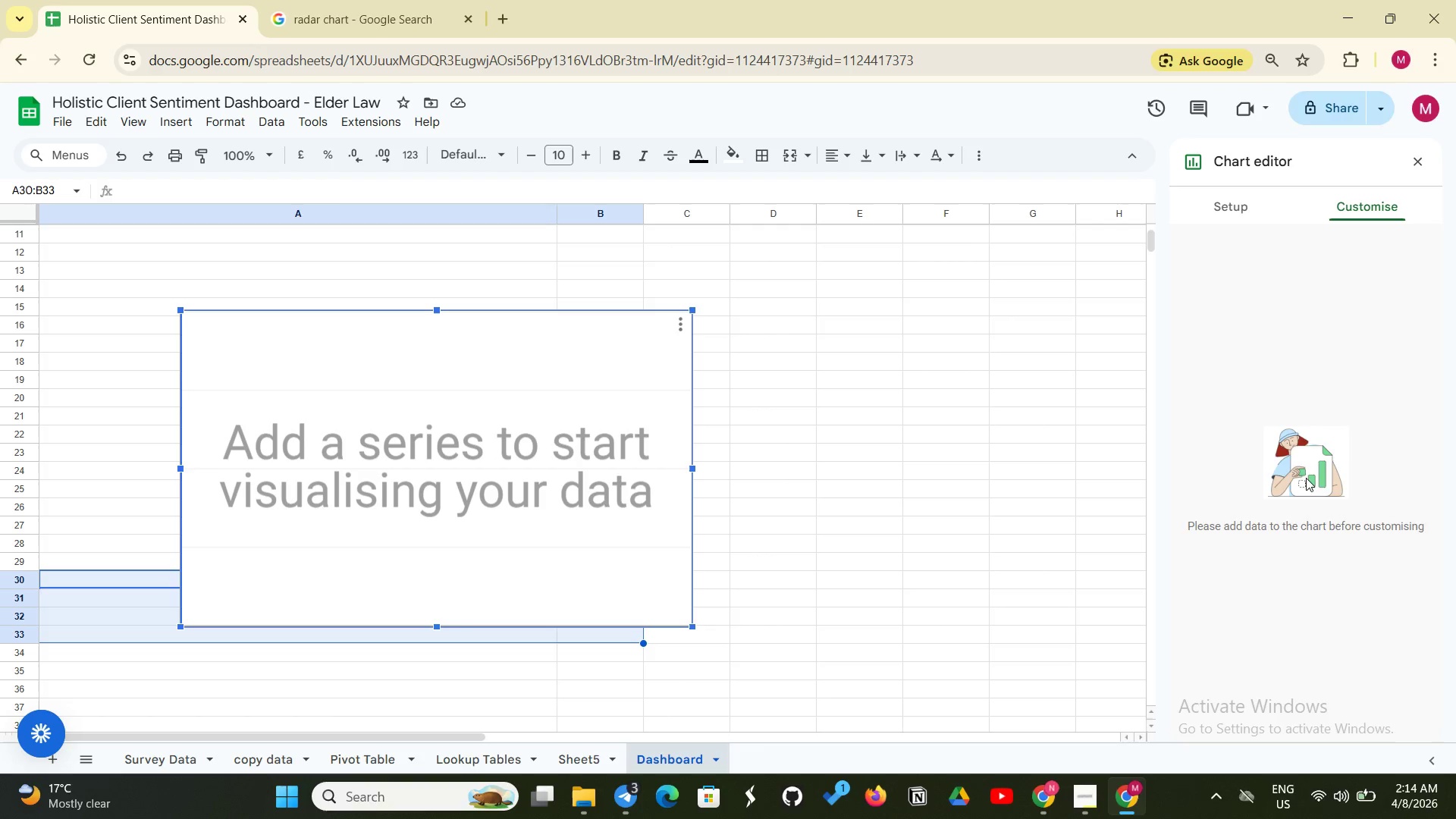 
left_click_drag(start_coordinate=[1307, 490], to_coordinate=[1307, 484])
 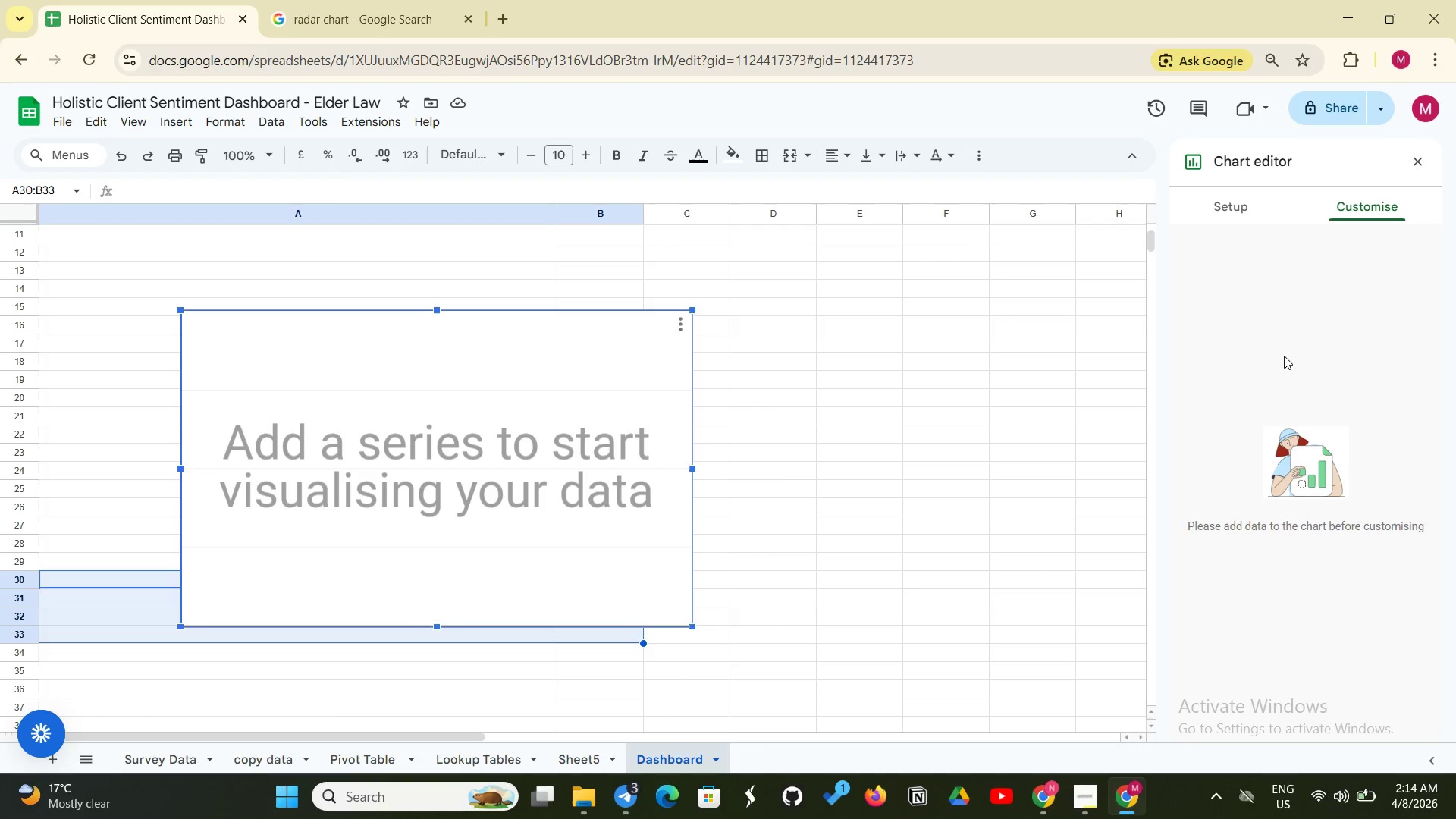 
triple_click([1284, 356])
 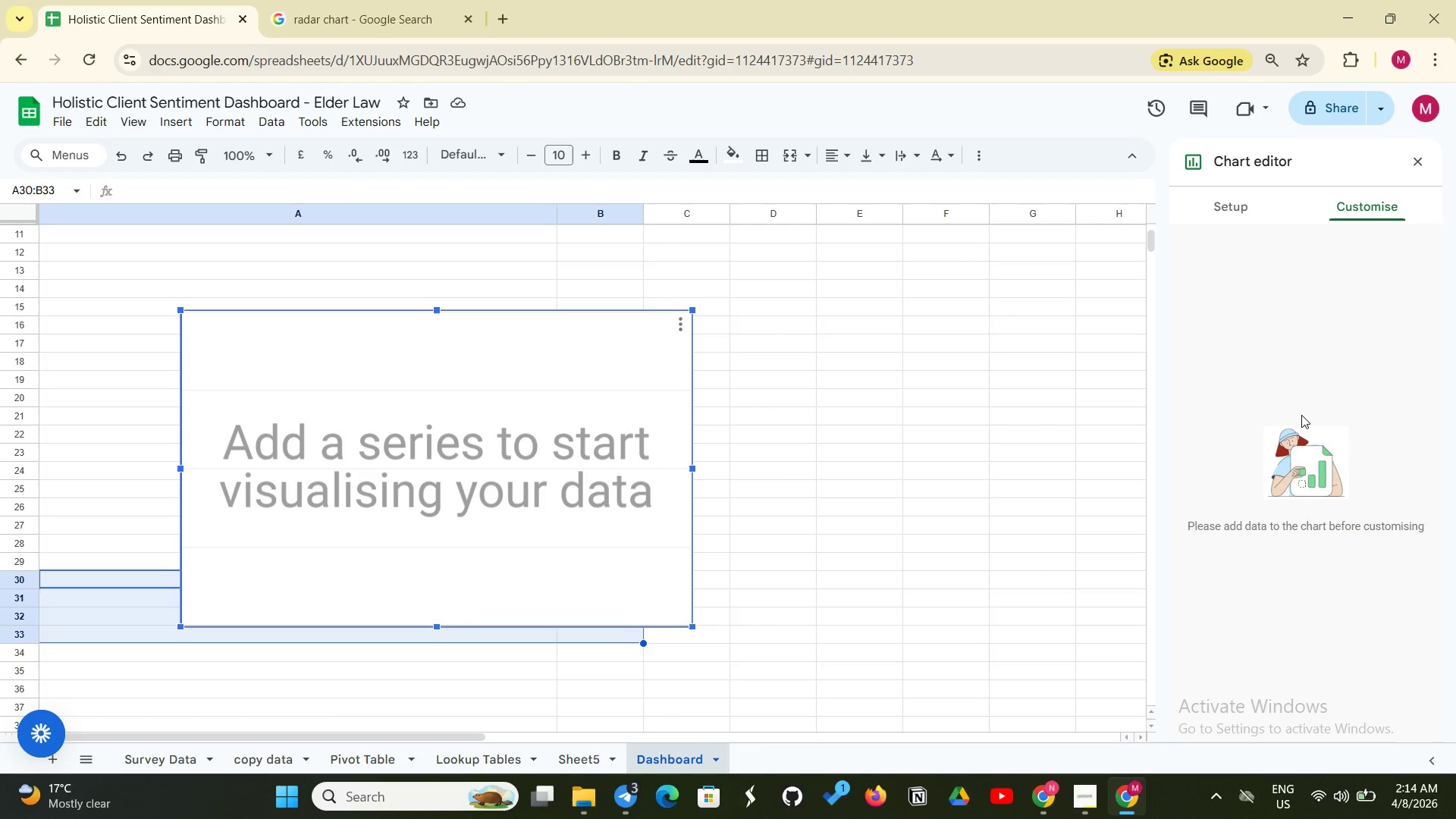 
right_click([1301, 415])
 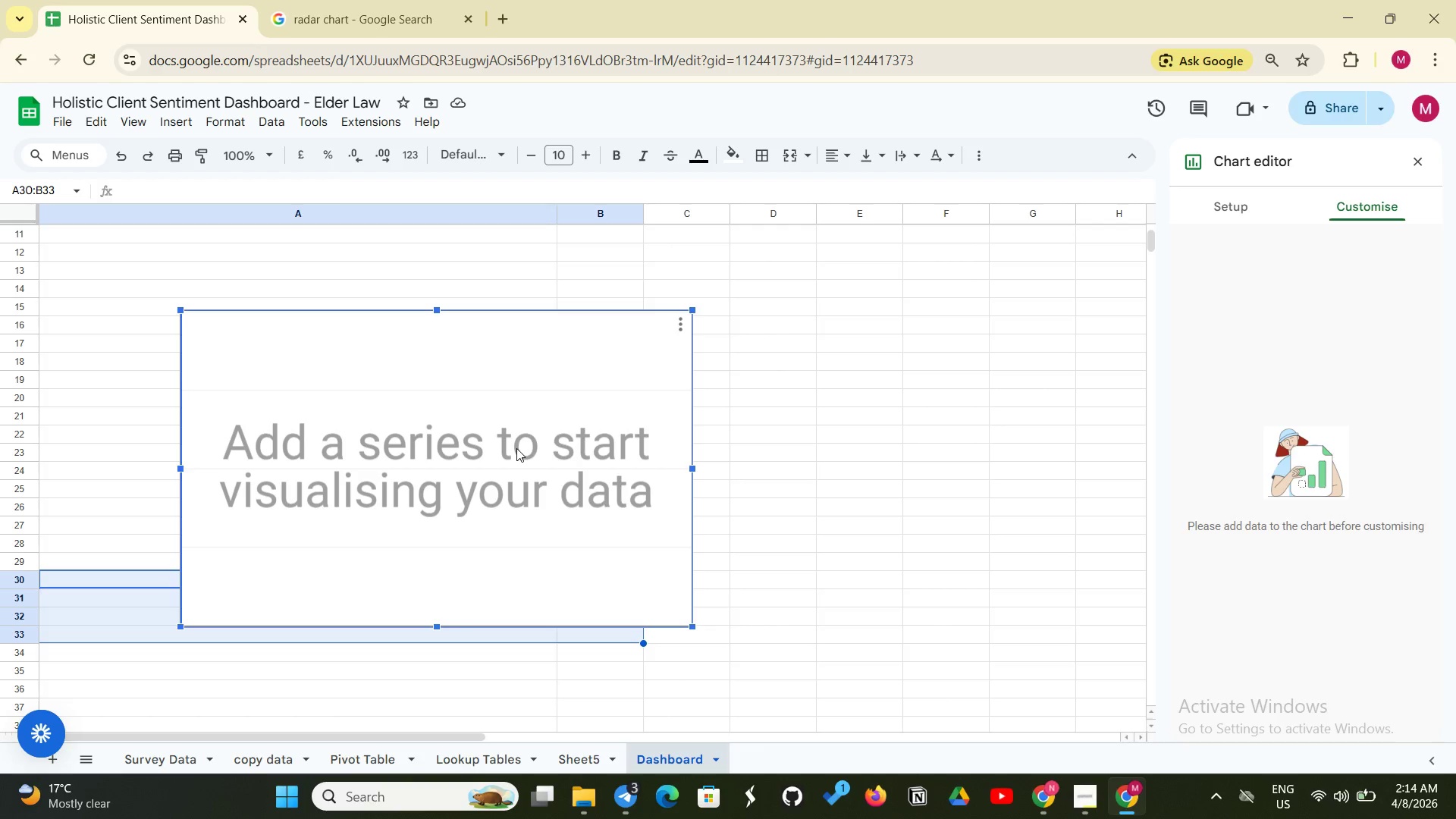 
triple_click([516, 448])
 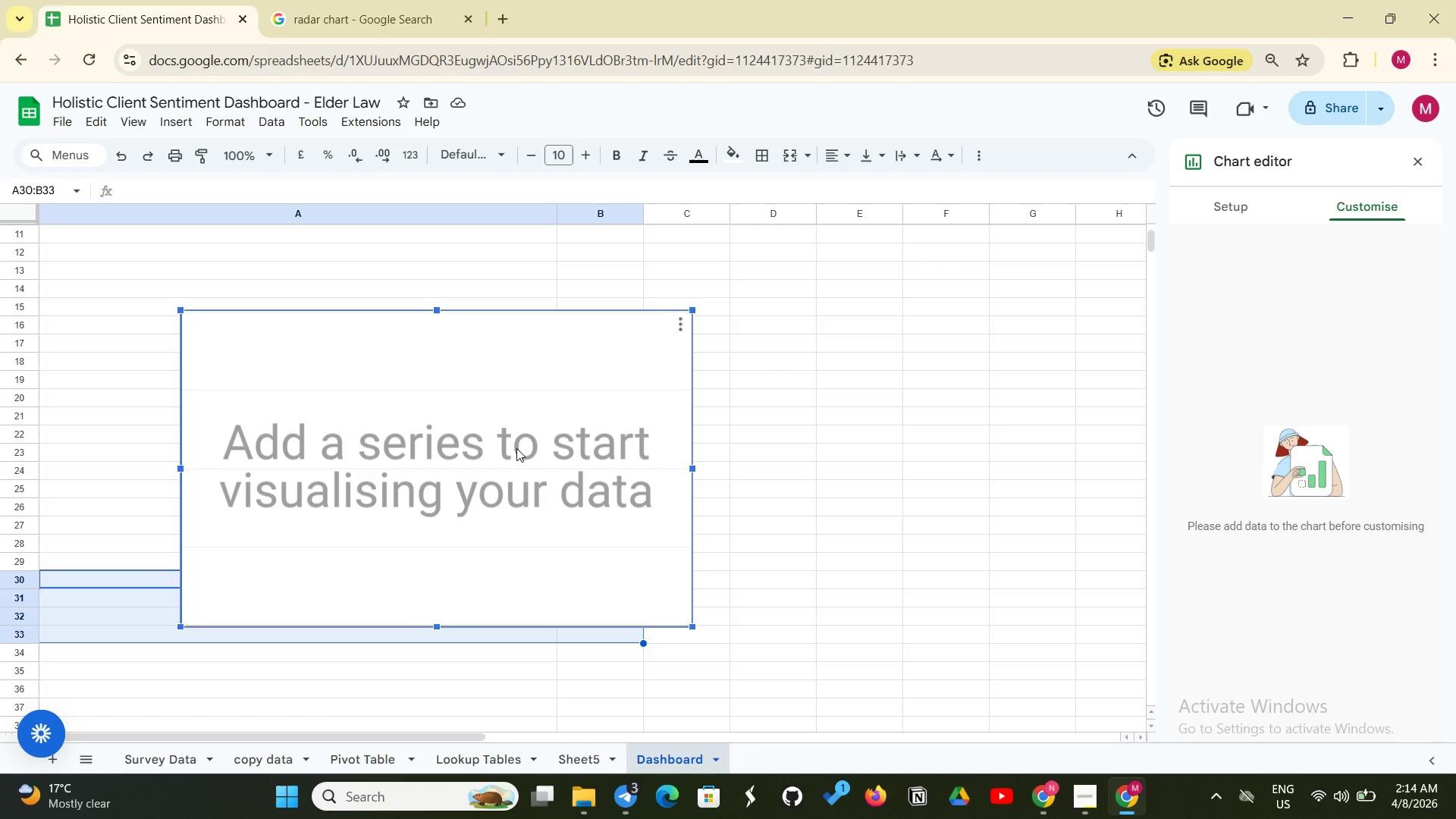 
double_click([516, 448])
 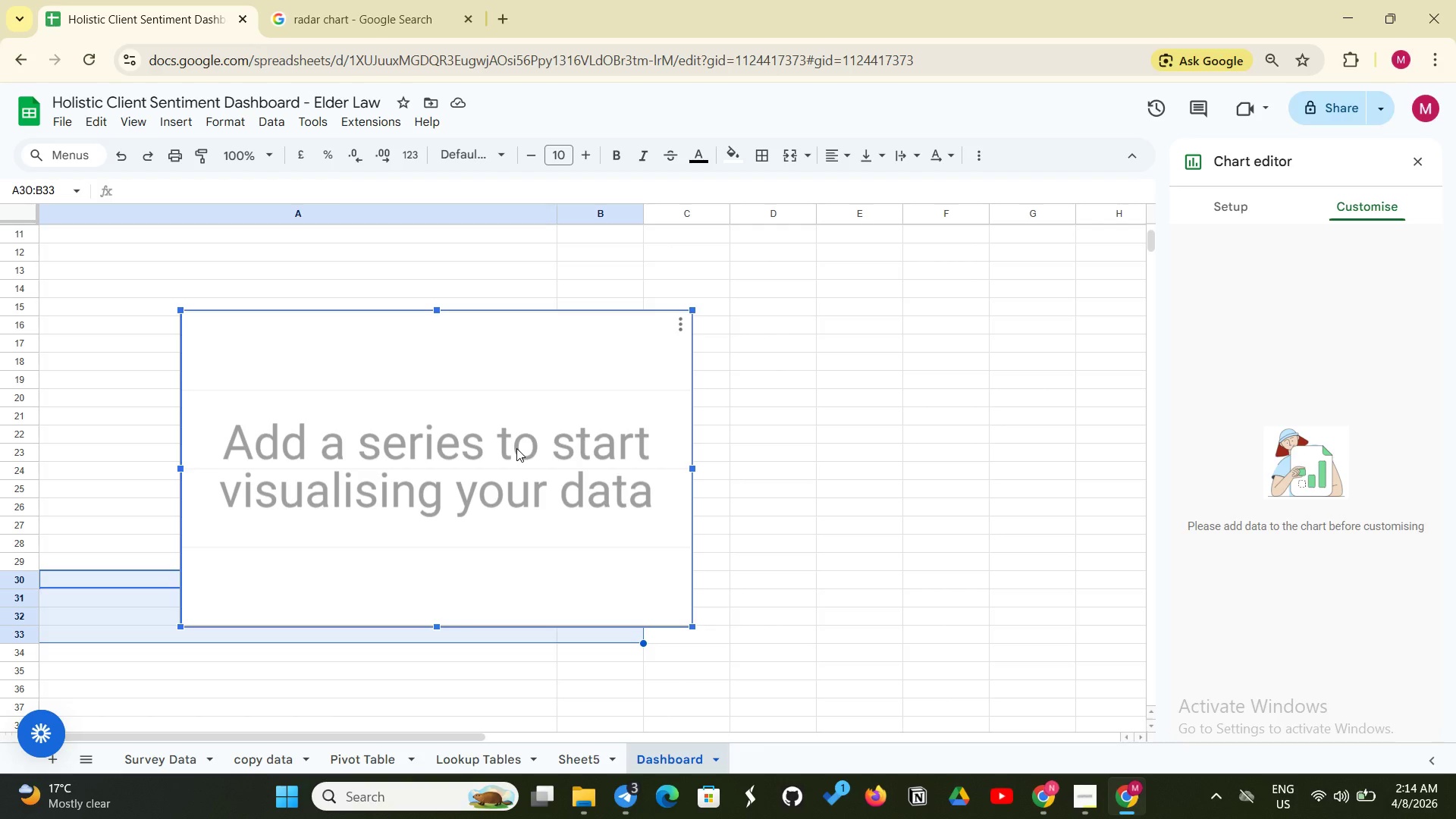 
right_click([516, 448])
 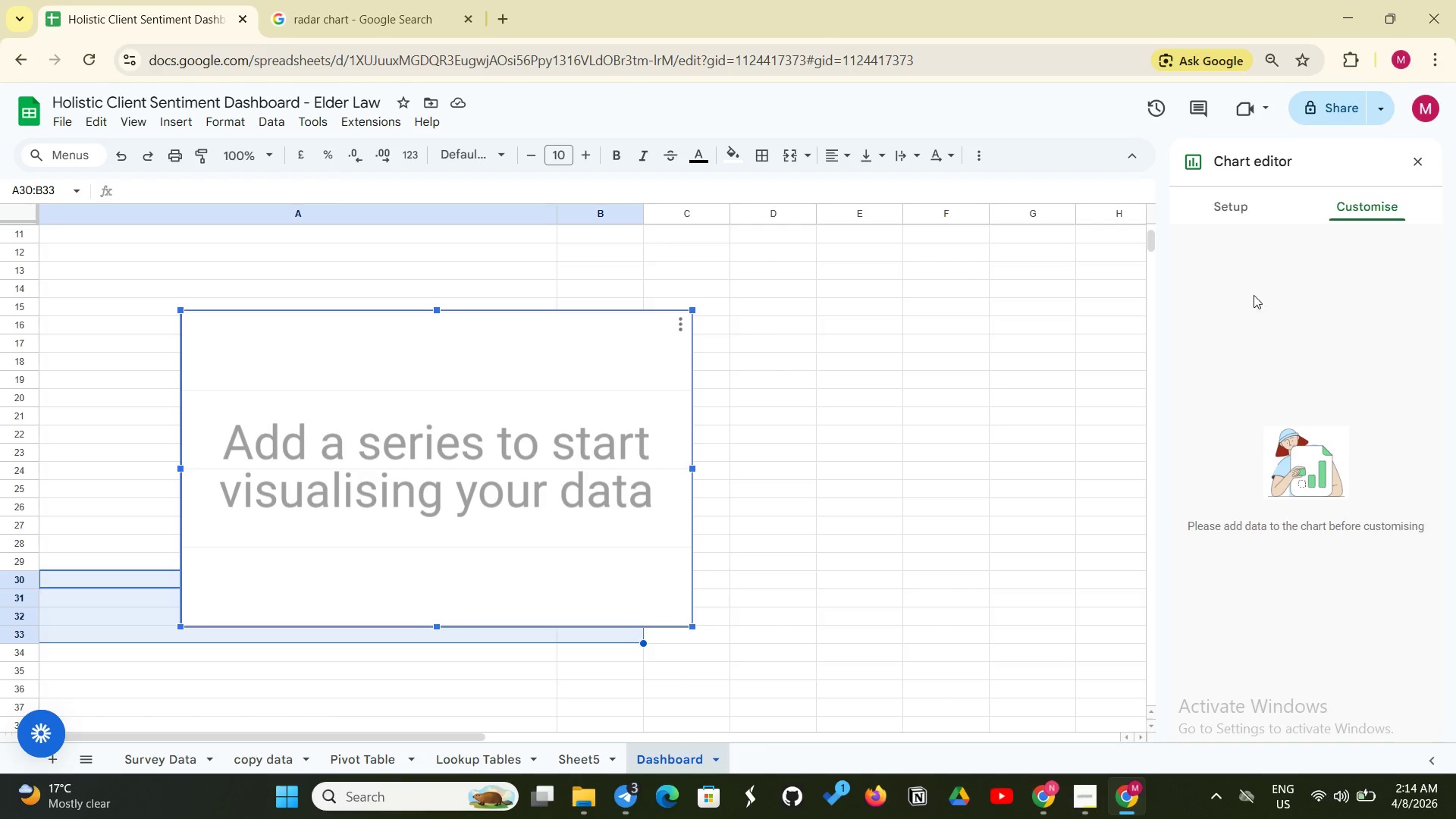 
left_click([1274, 287])
 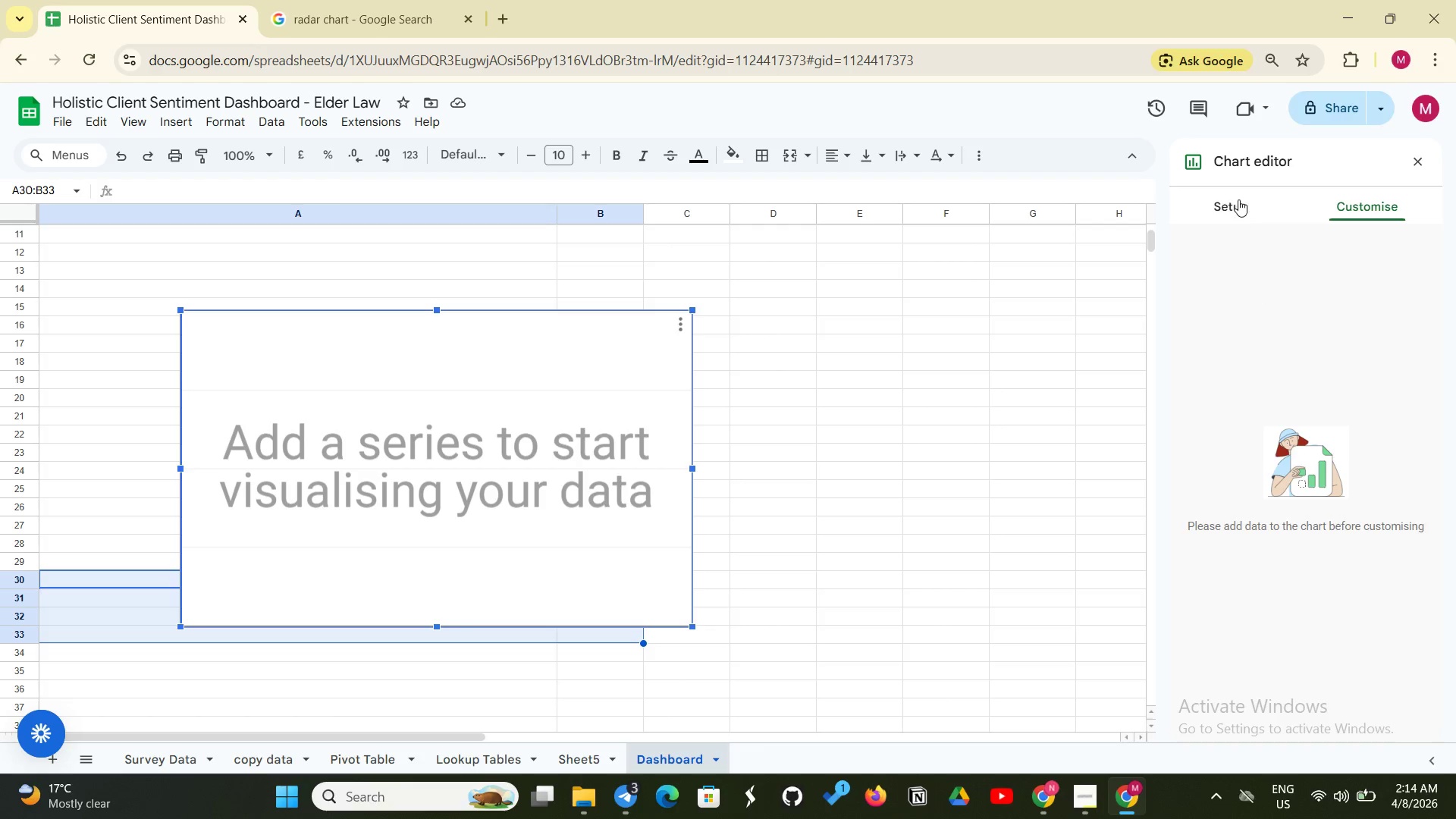 
left_click([1238, 198])
 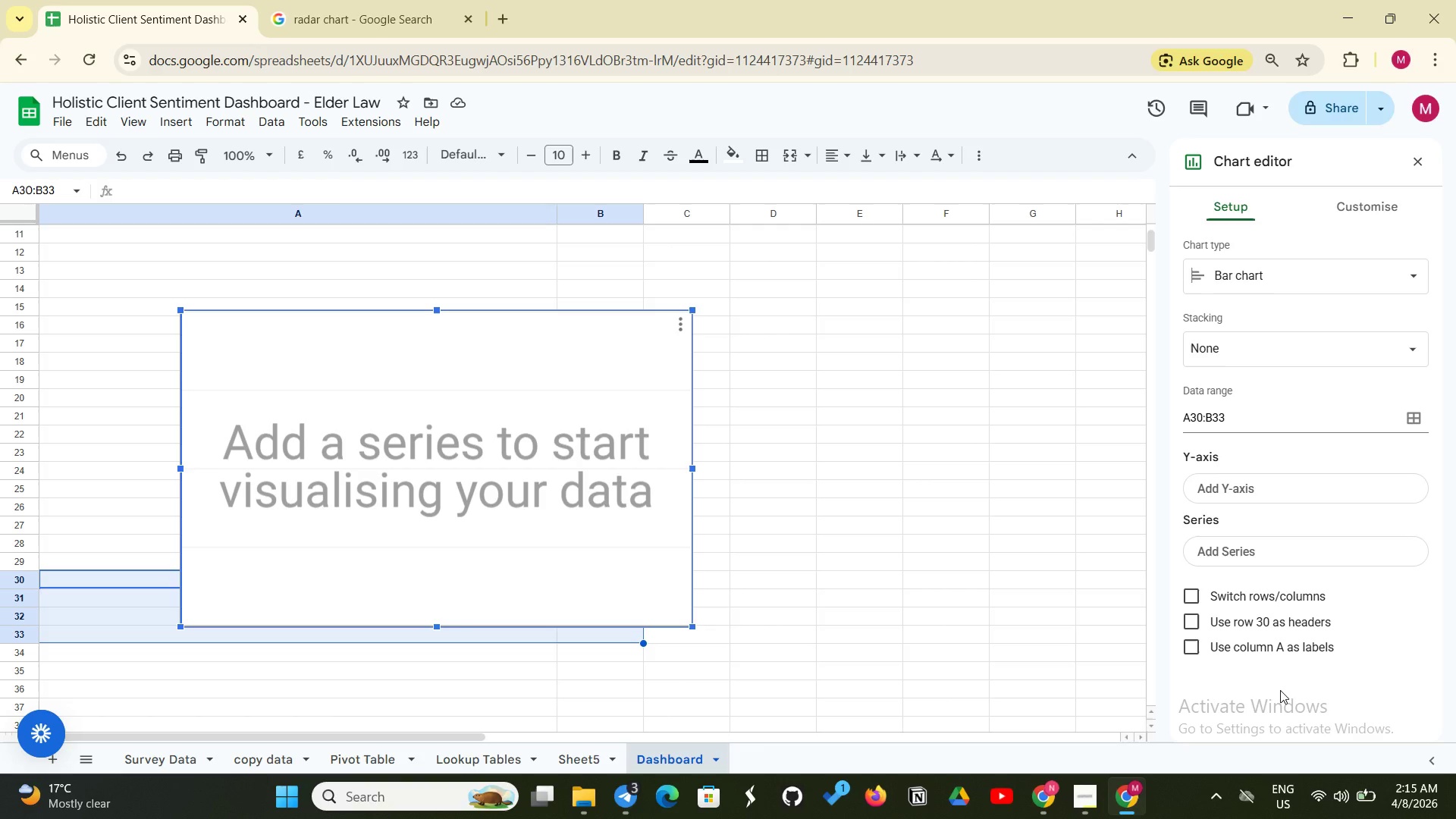 
wait(58.89)
 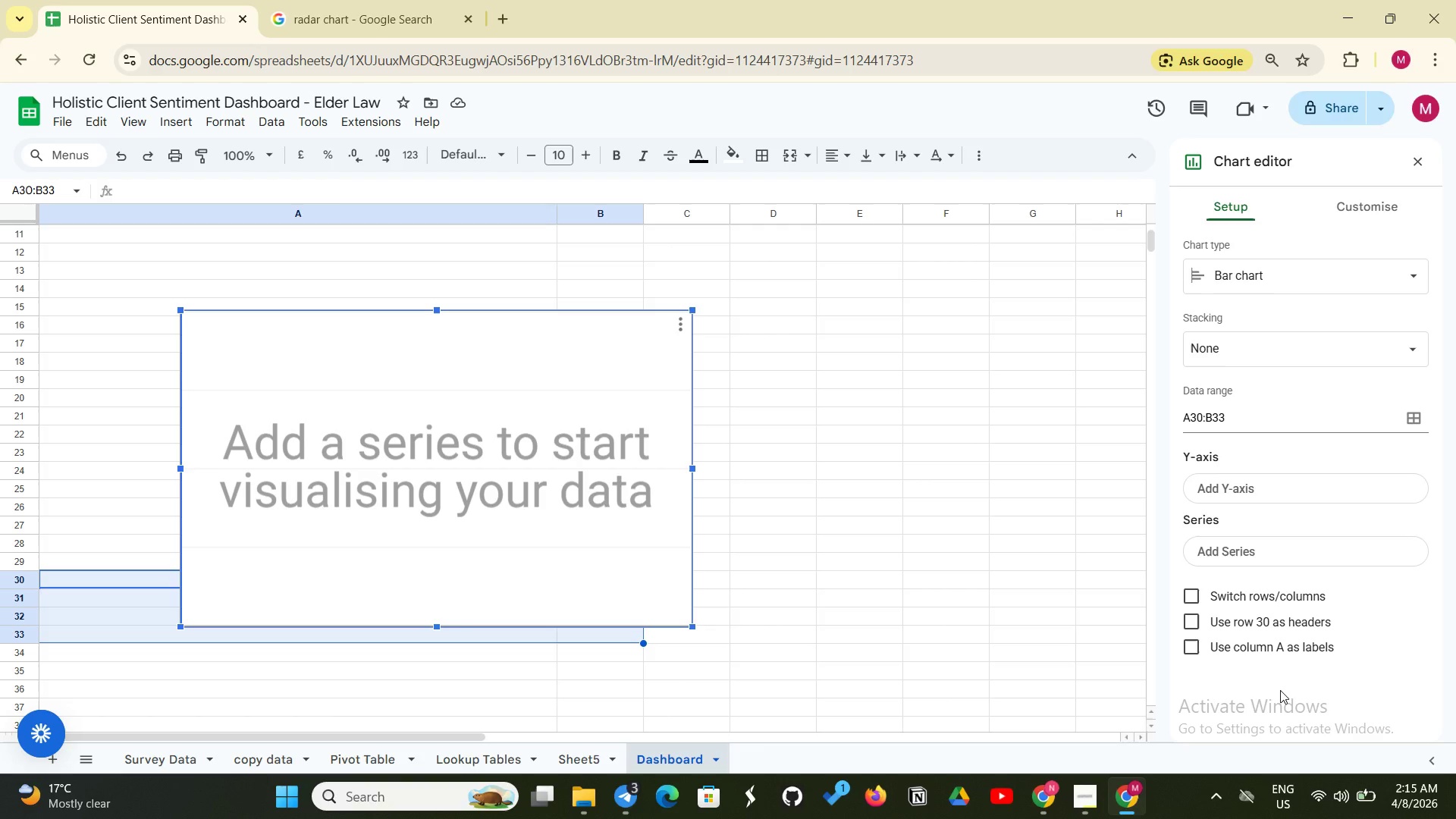 
left_click([1247, 561])
 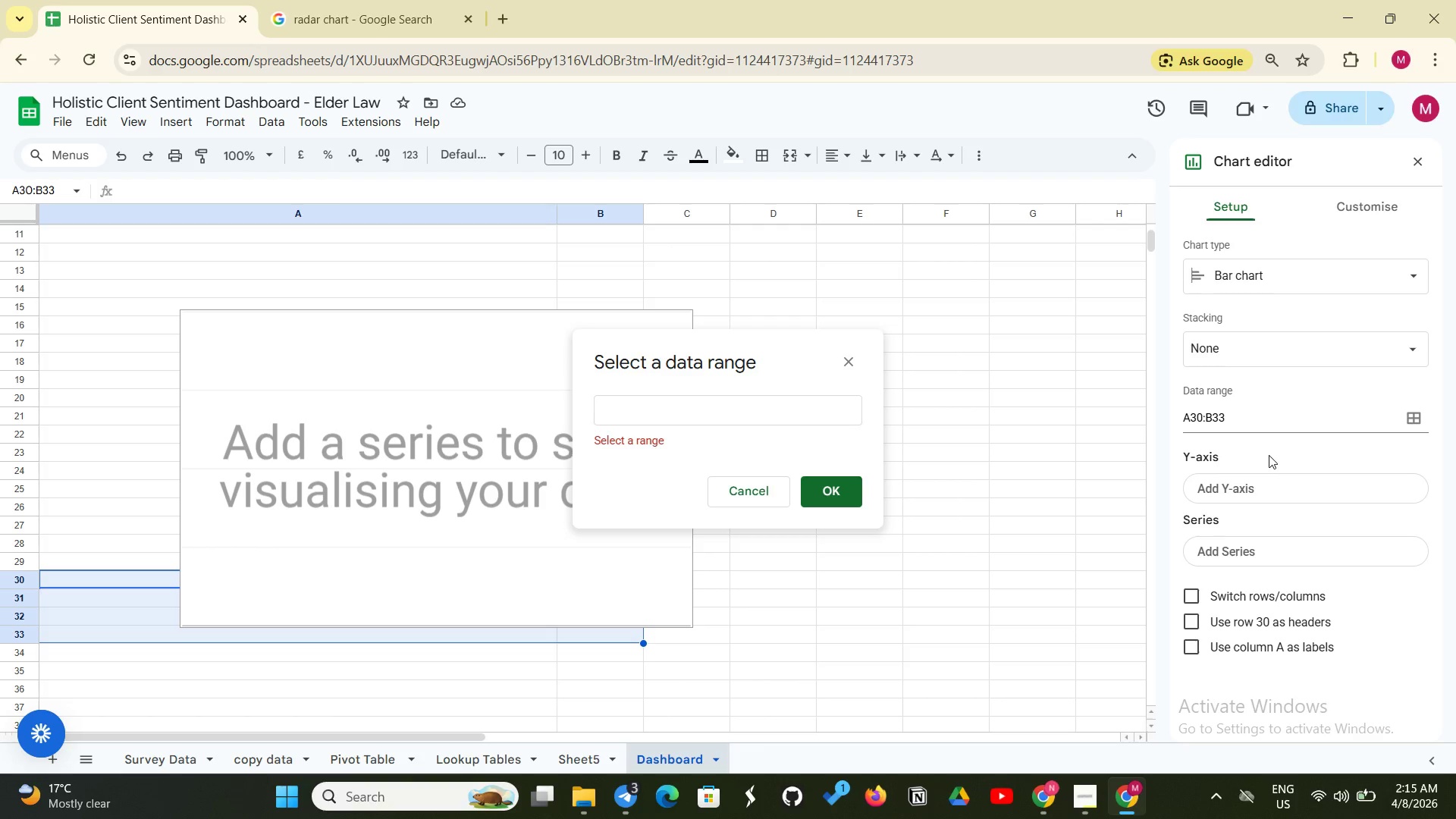 
left_click([1248, 484])
 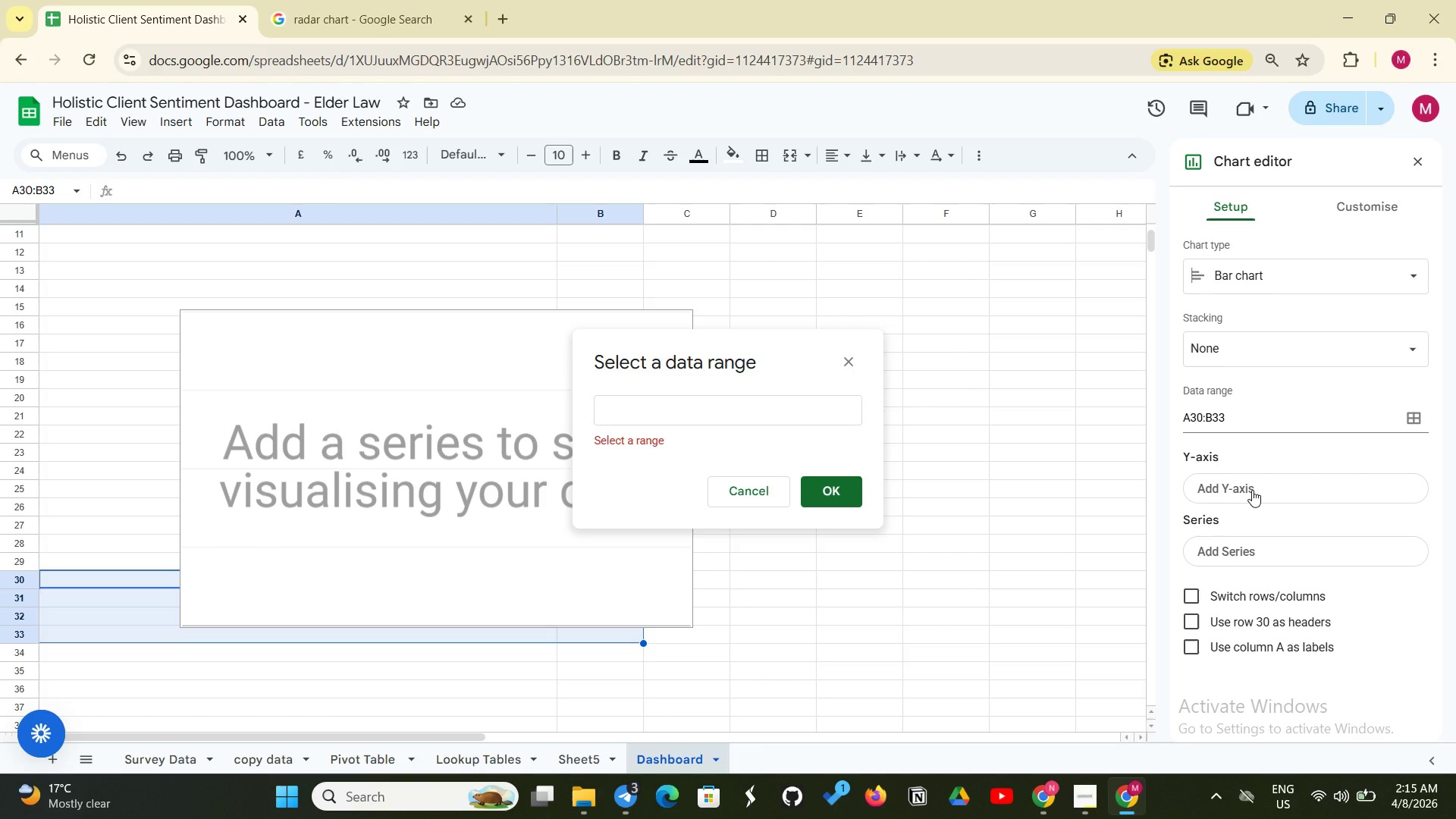 
wait(9.04)
 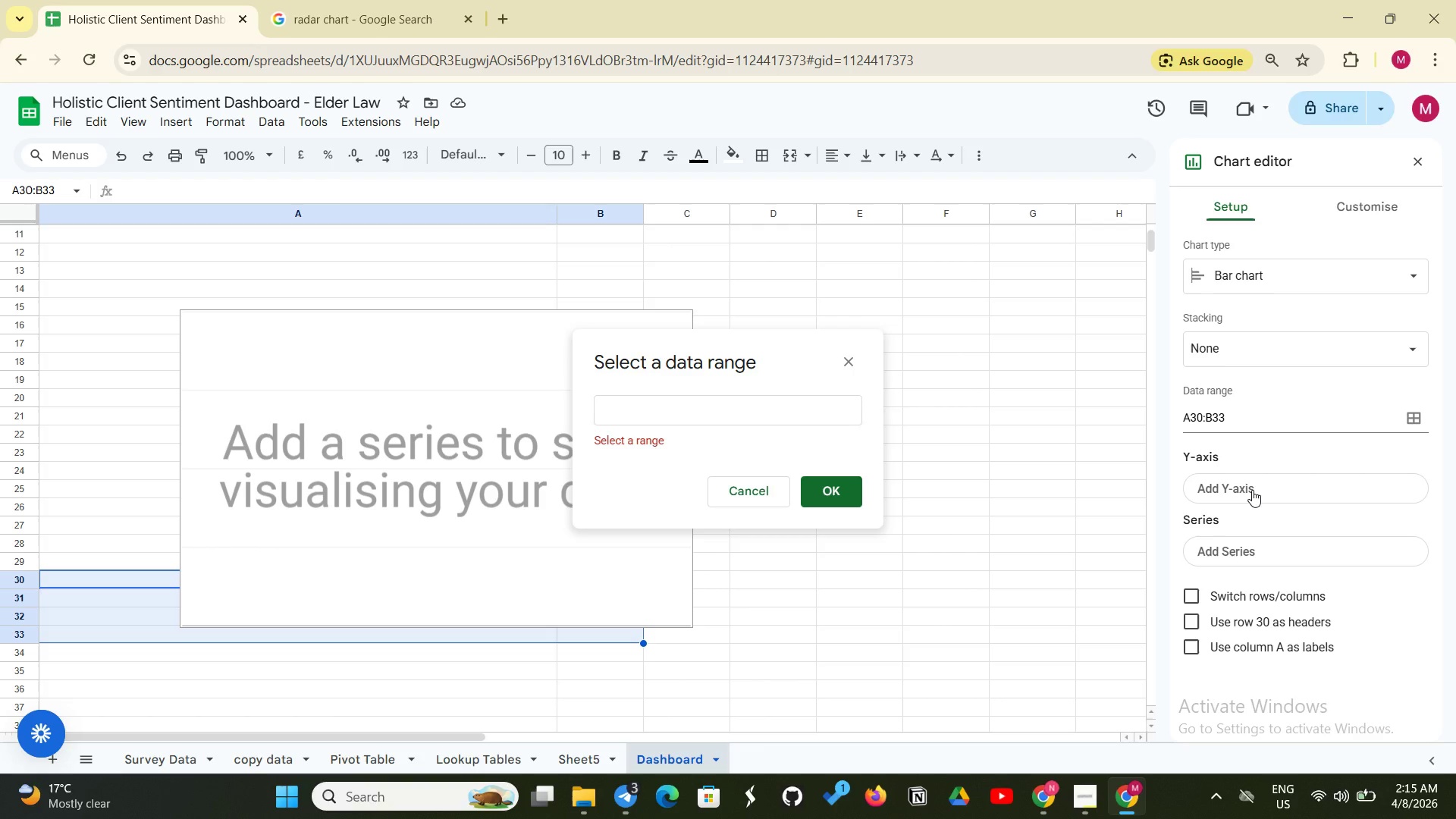 
mouse_move([1384, 3])
 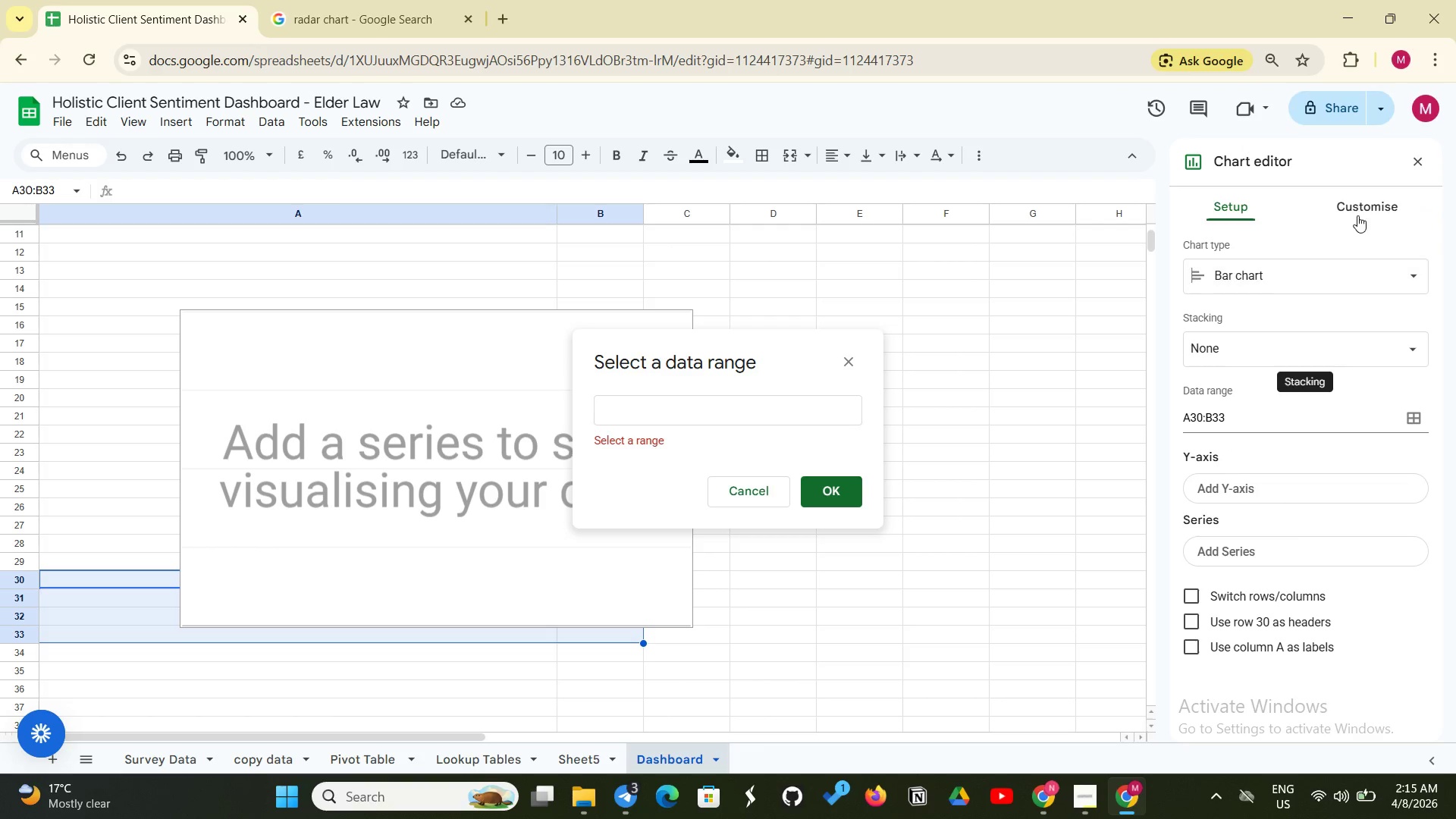 
left_click([1365, 209])
 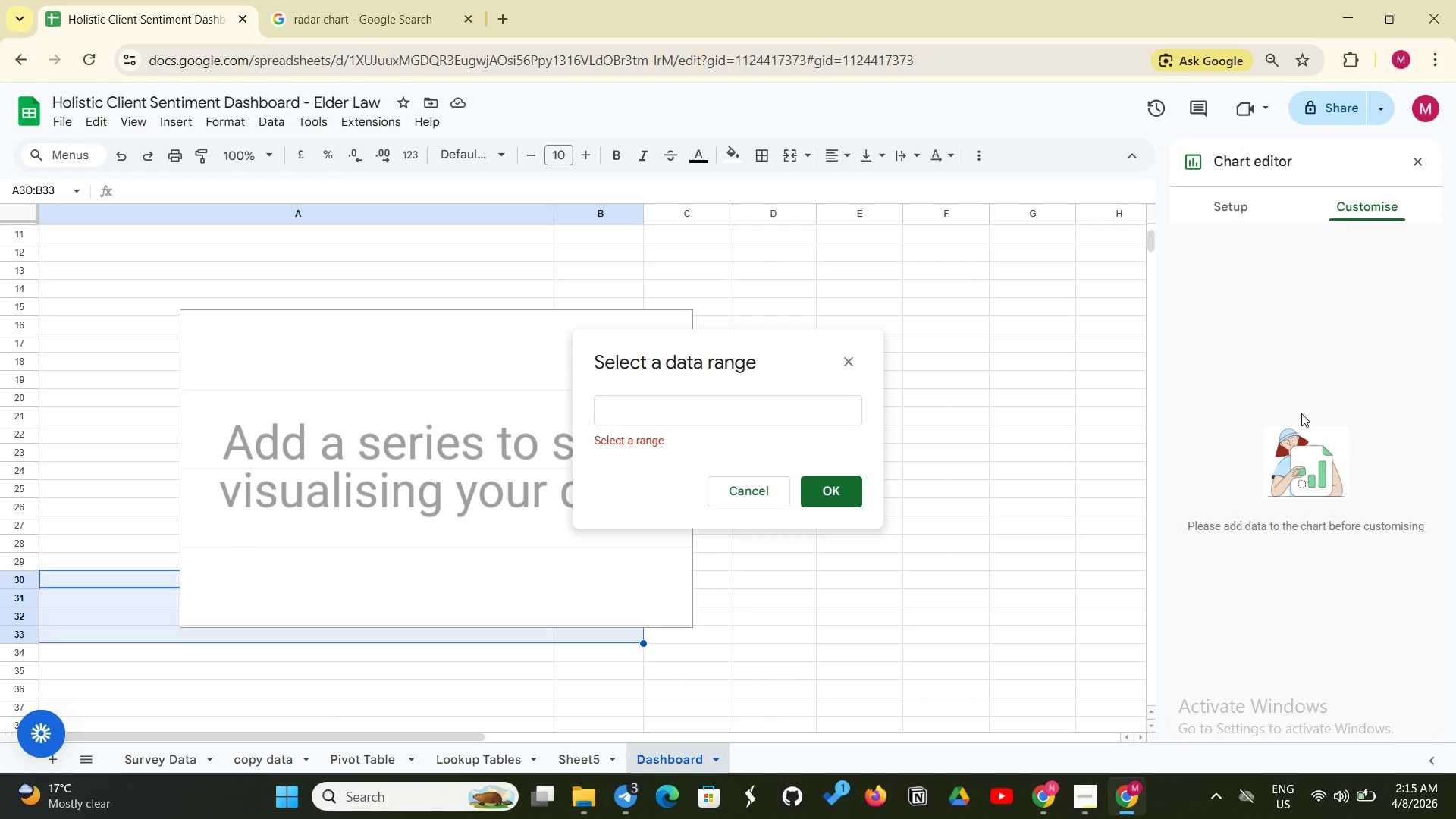 
left_click([1306, 485])
 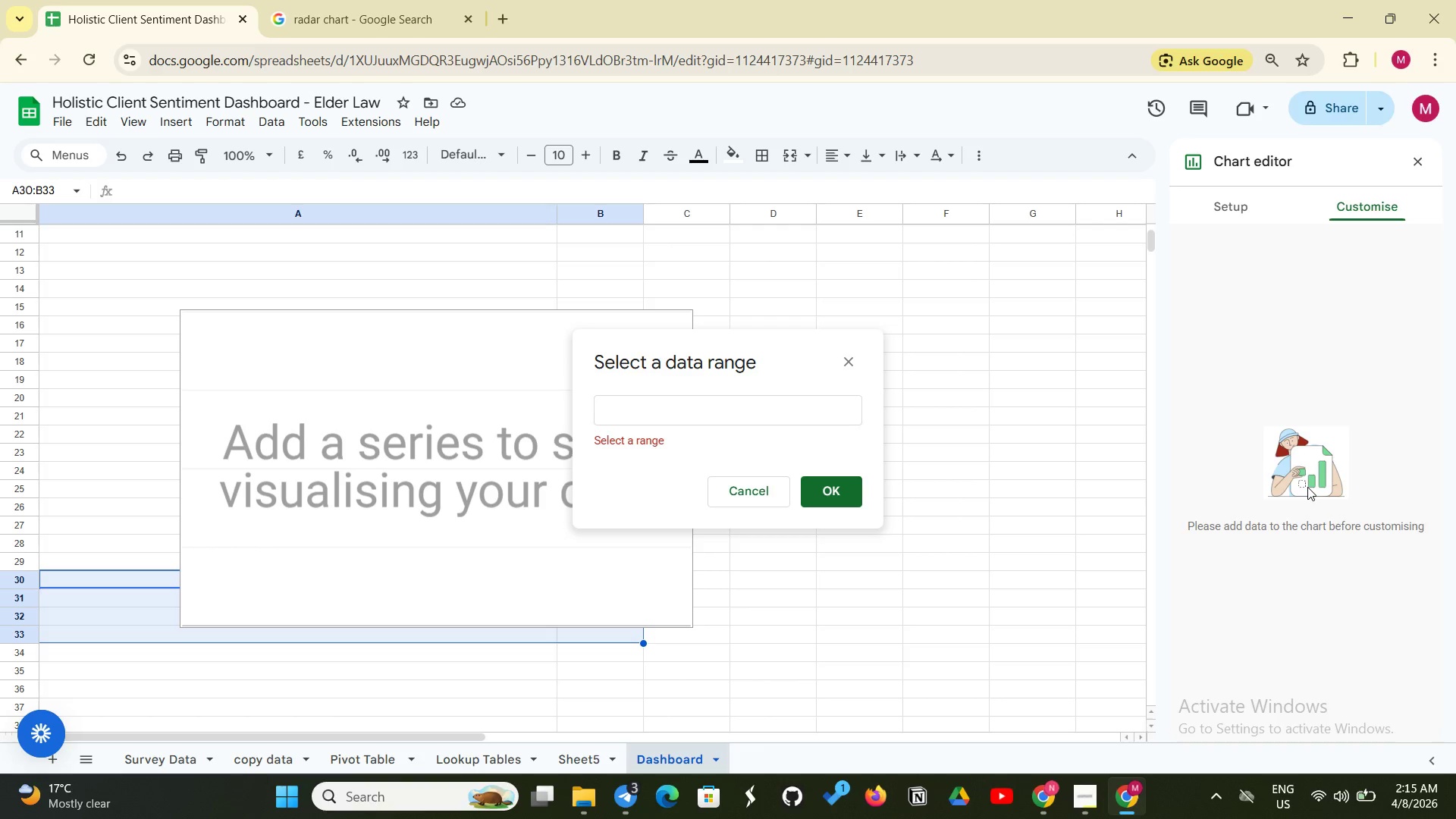 
wait(16.34)
 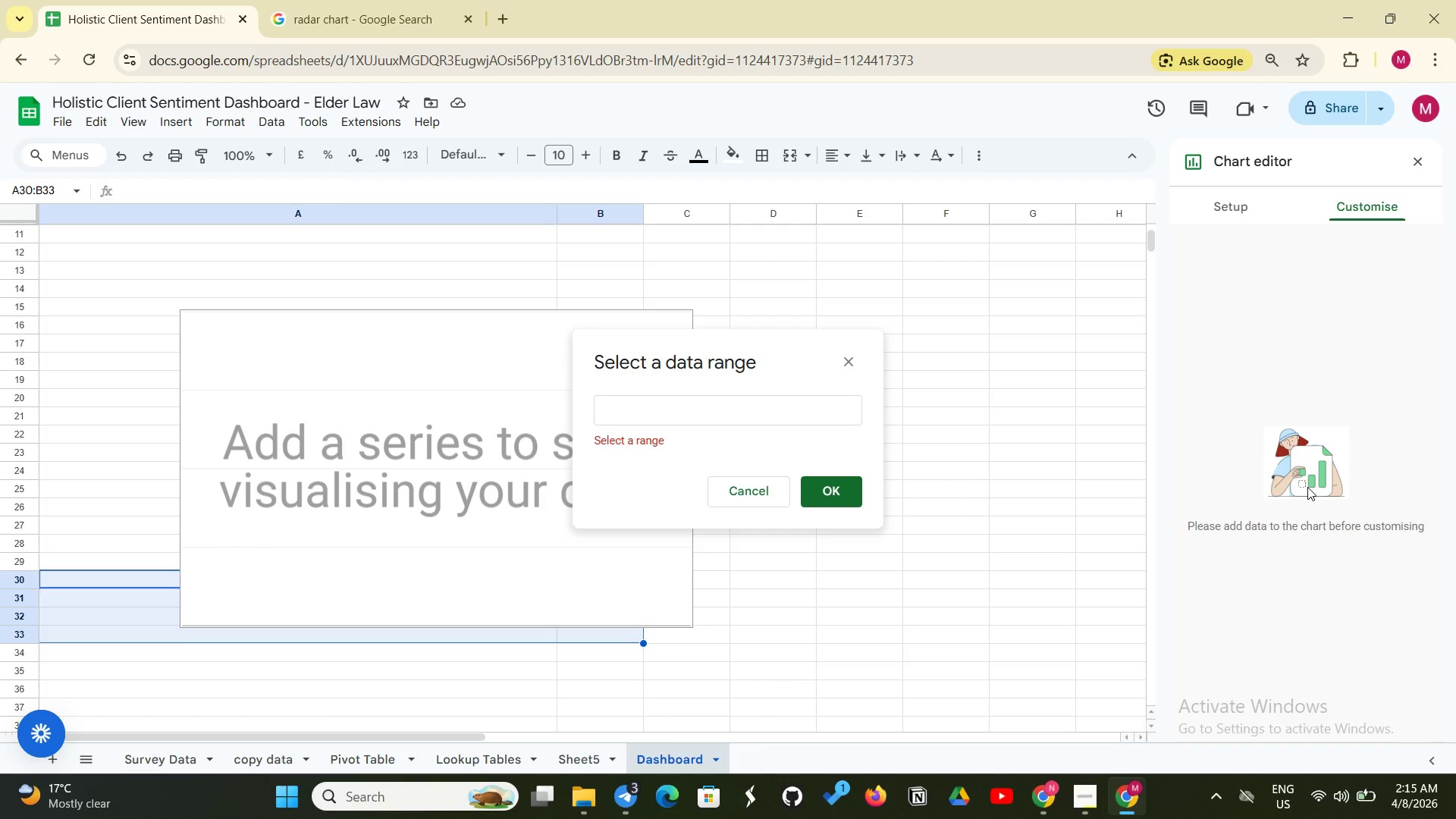 
left_click([849, 355])
 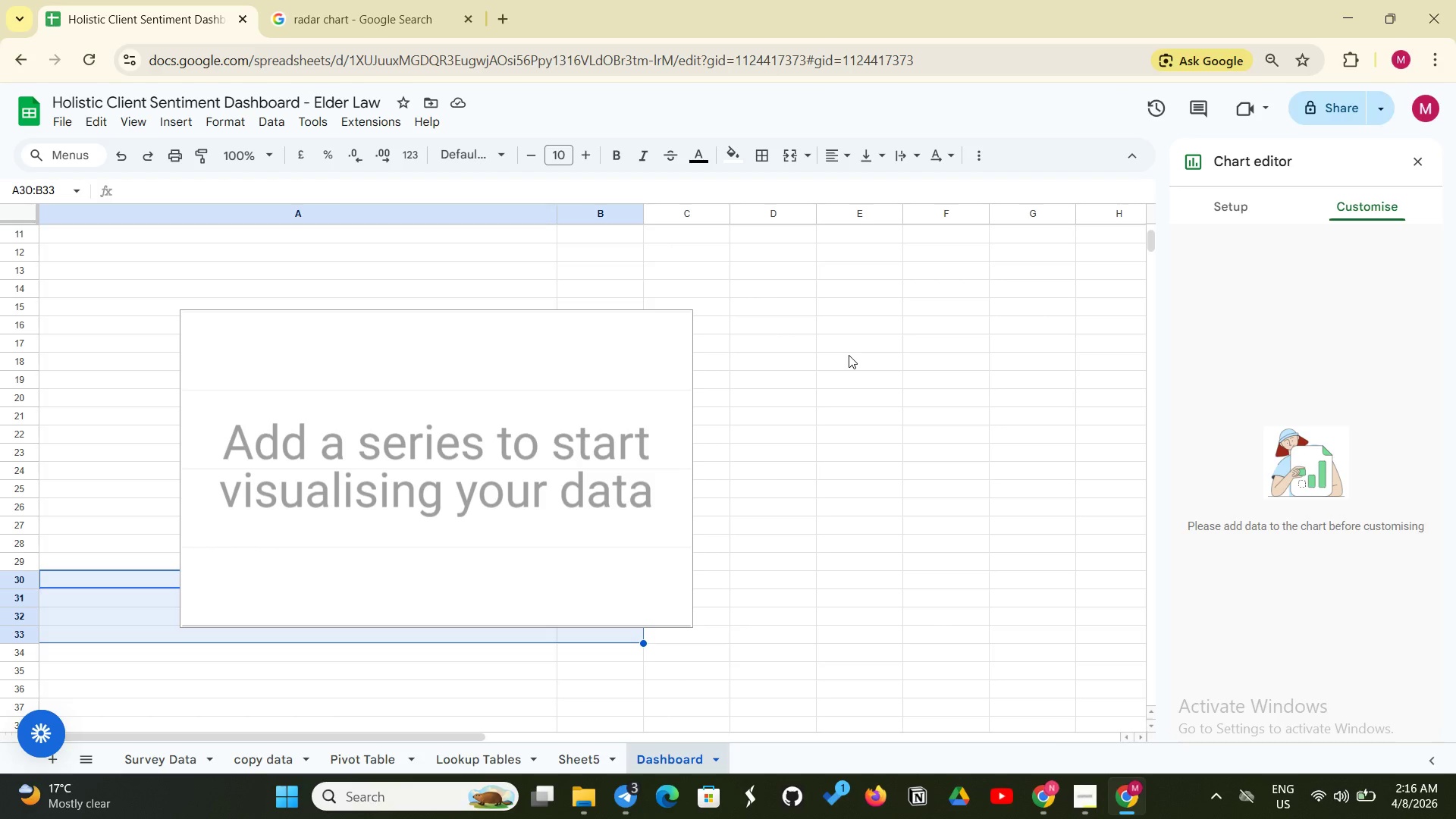 
wait(25.97)
 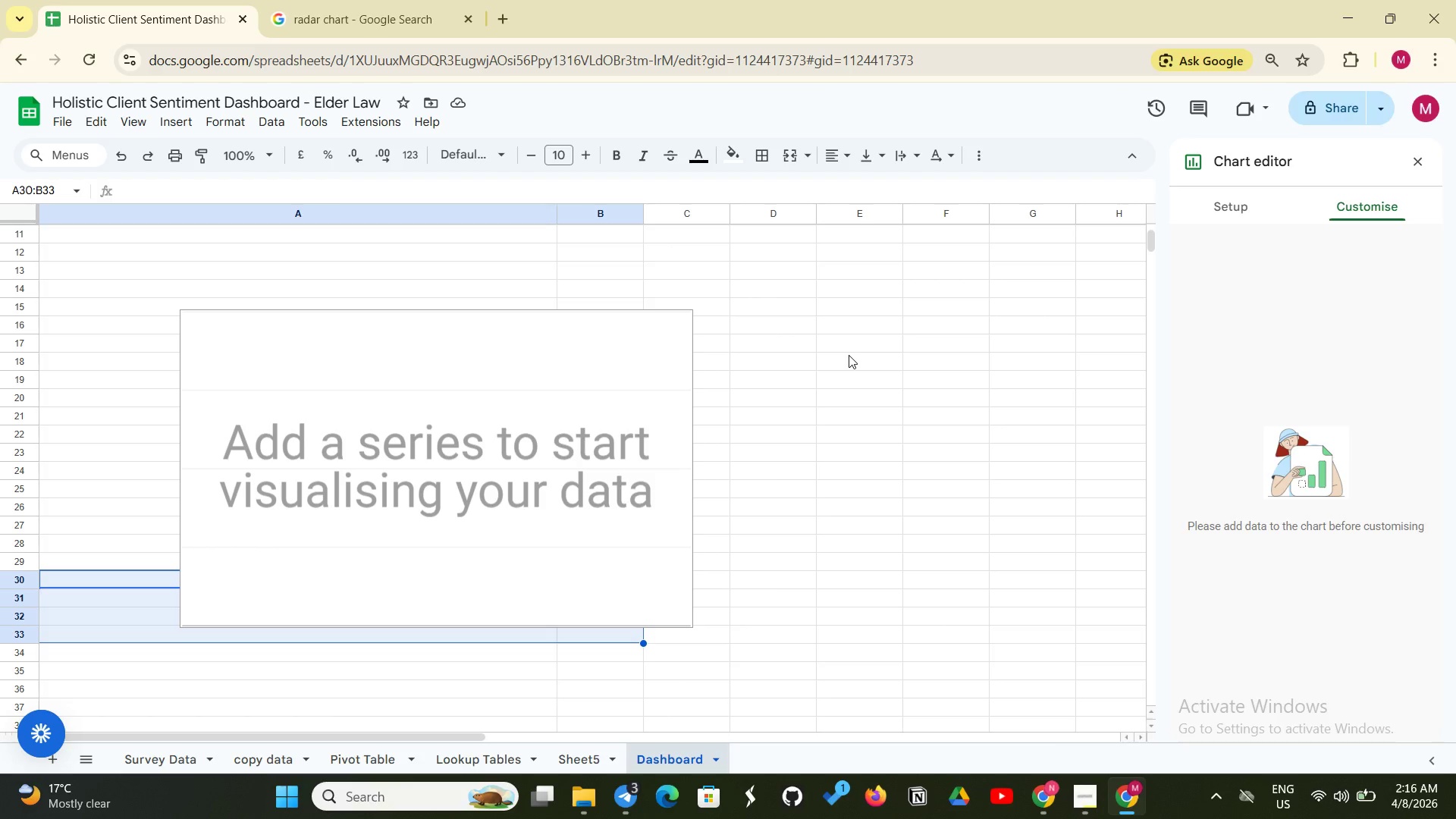 
left_click([1086, 817])